 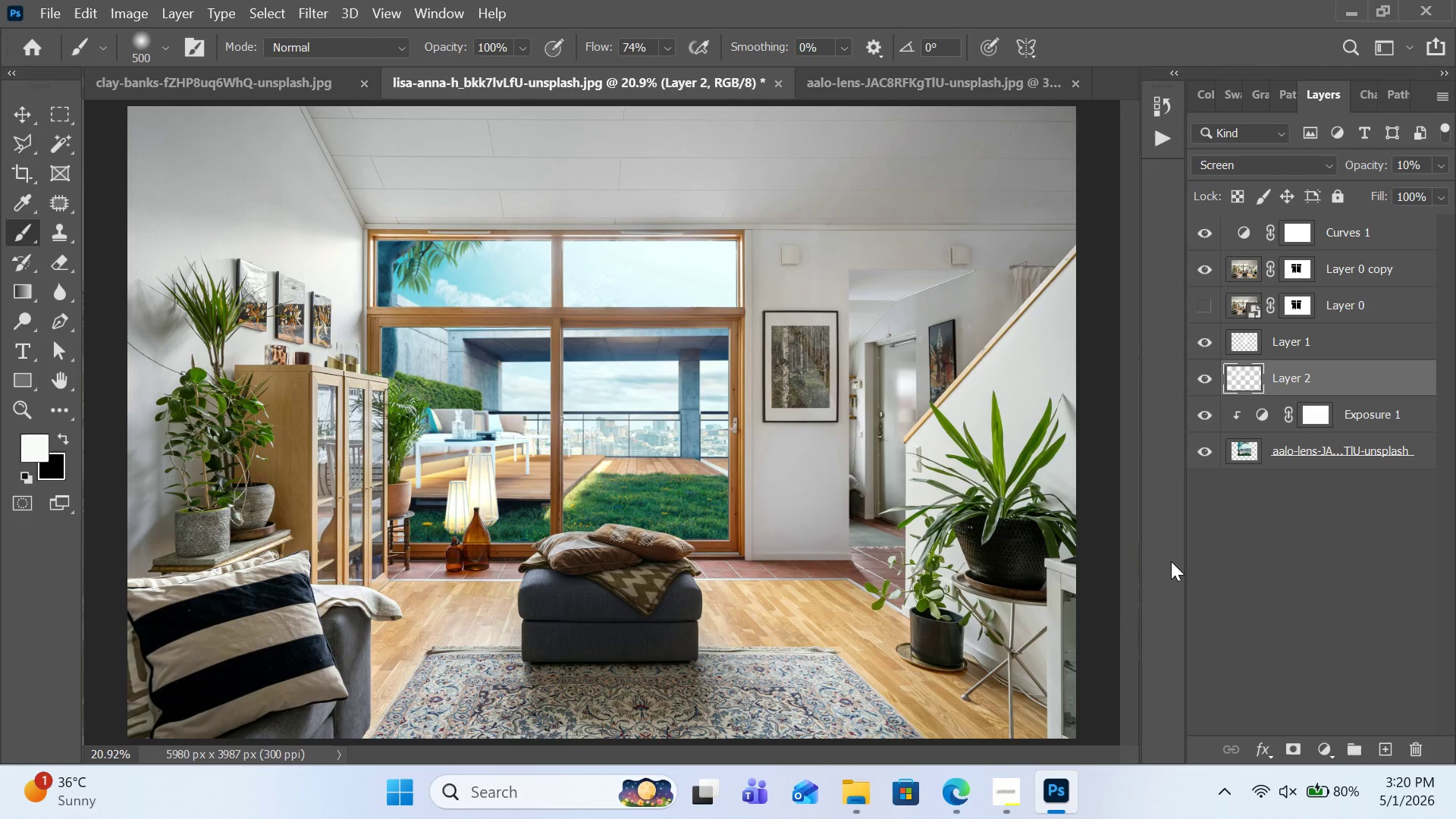 
double_click([1385, 410])
 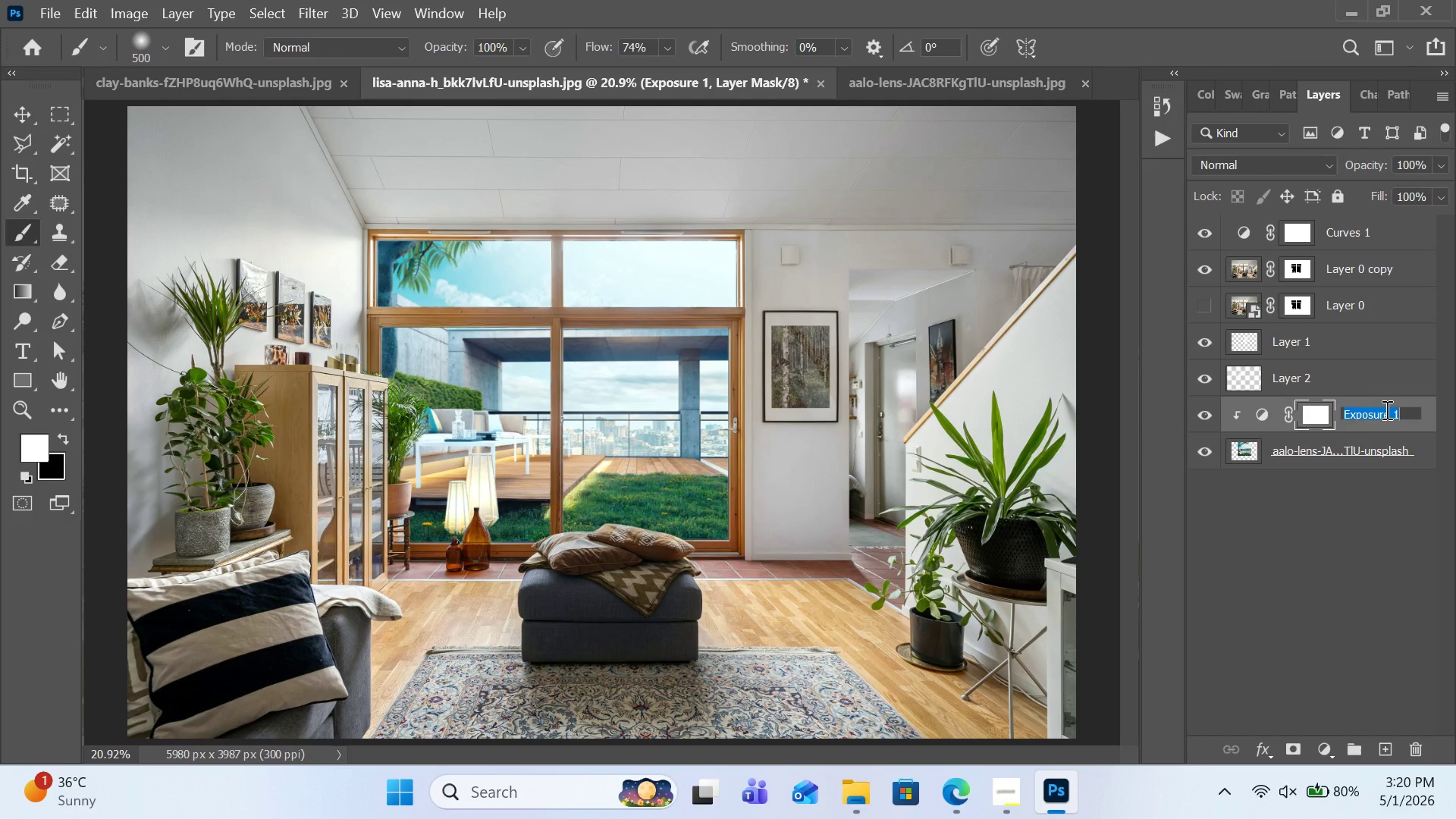 
type(Exterior brigtning)
 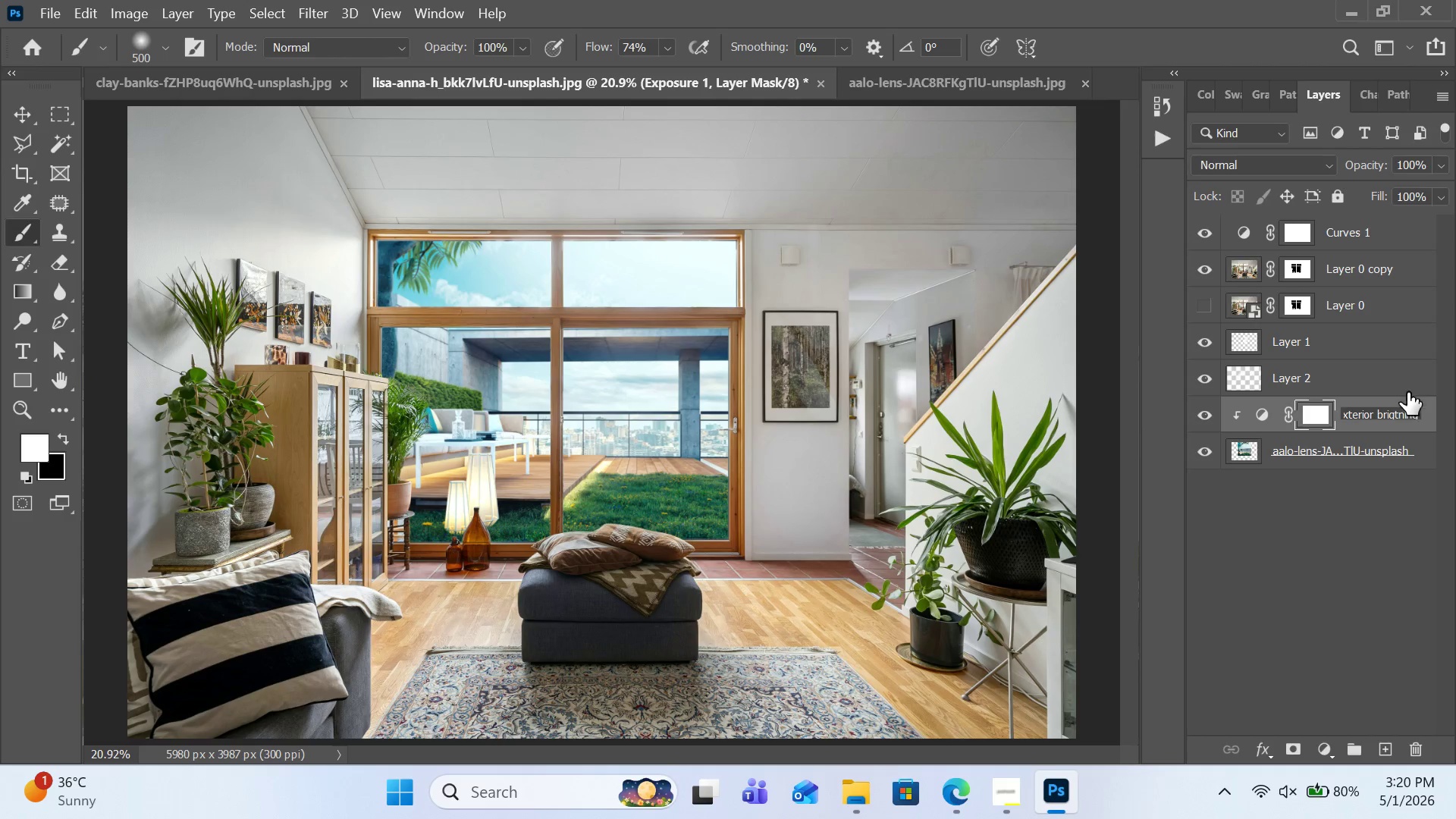 
left_click([1406, 416])
 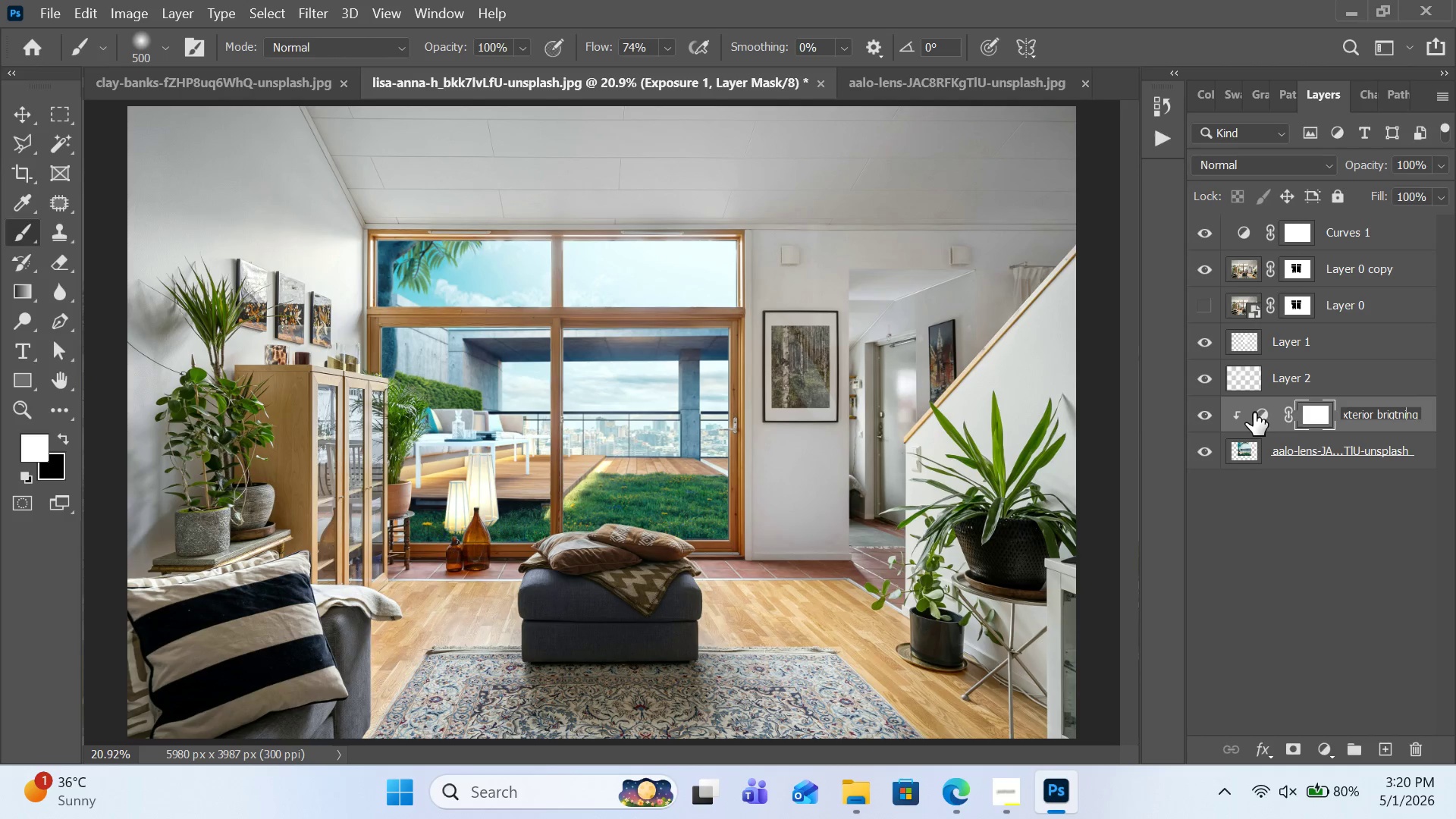 
double_click([1254, 413])
 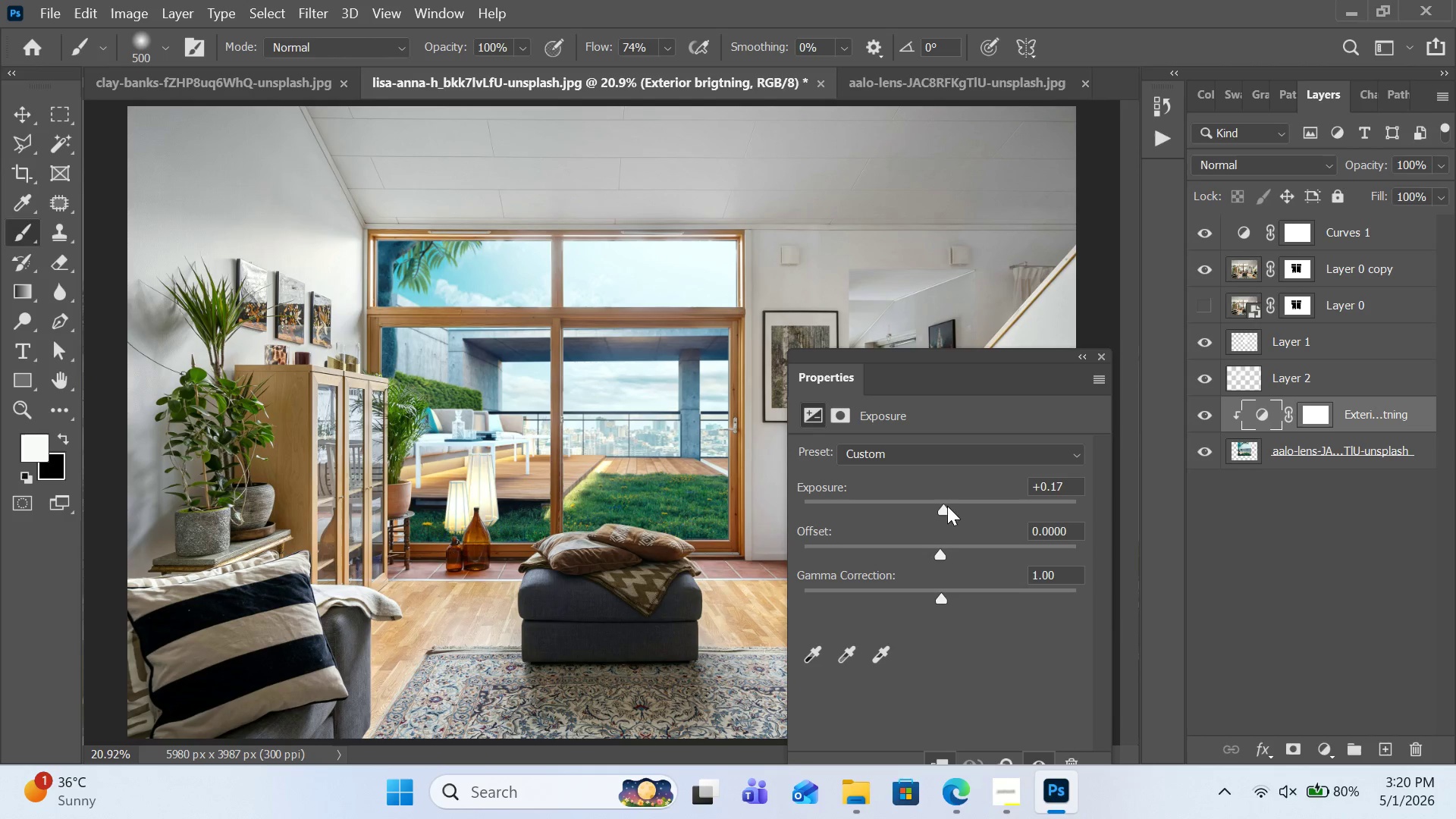 
left_click([1053, 489])
 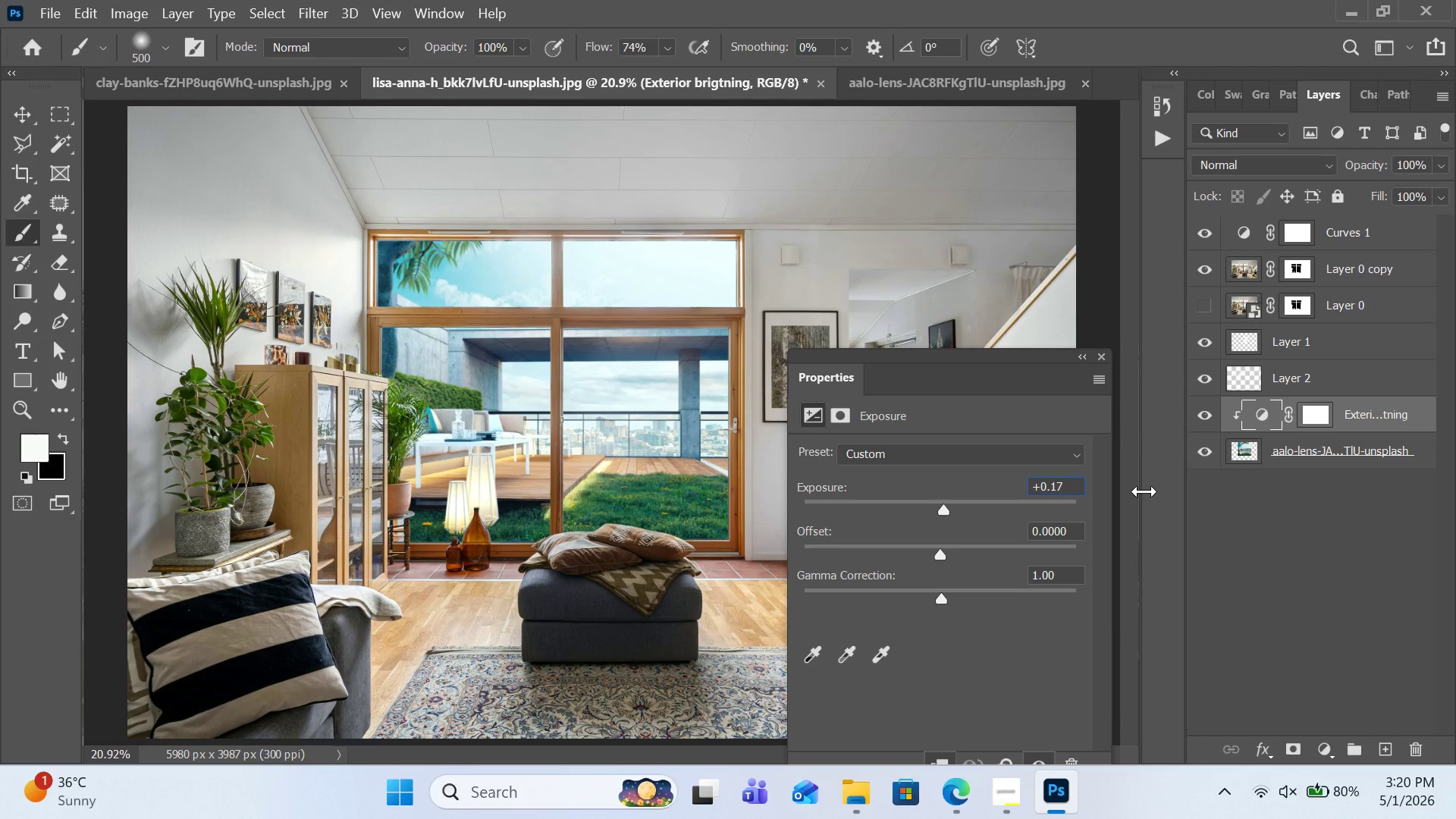 
key(ArrowUp)
 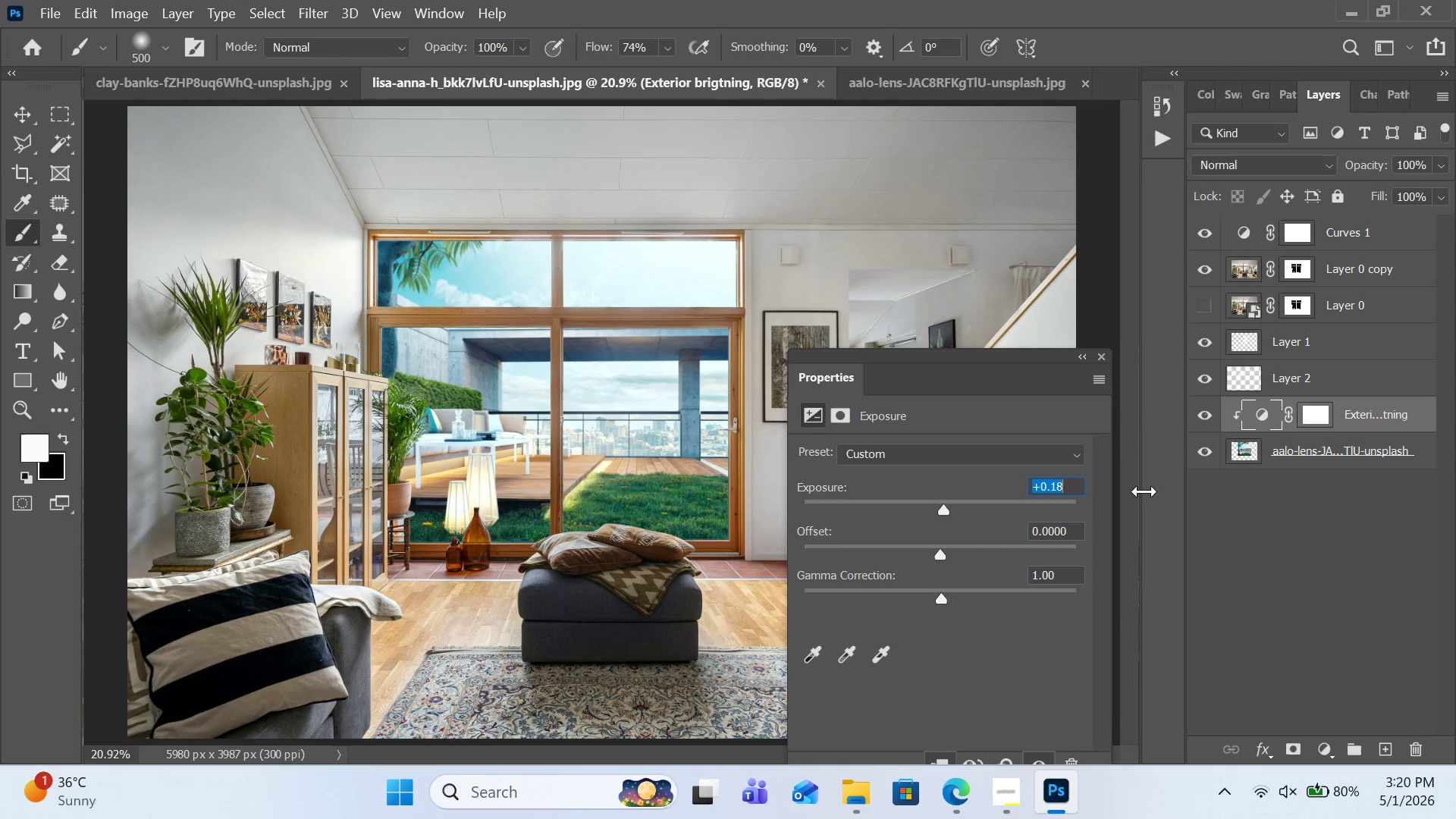 
key(ArrowUp)
 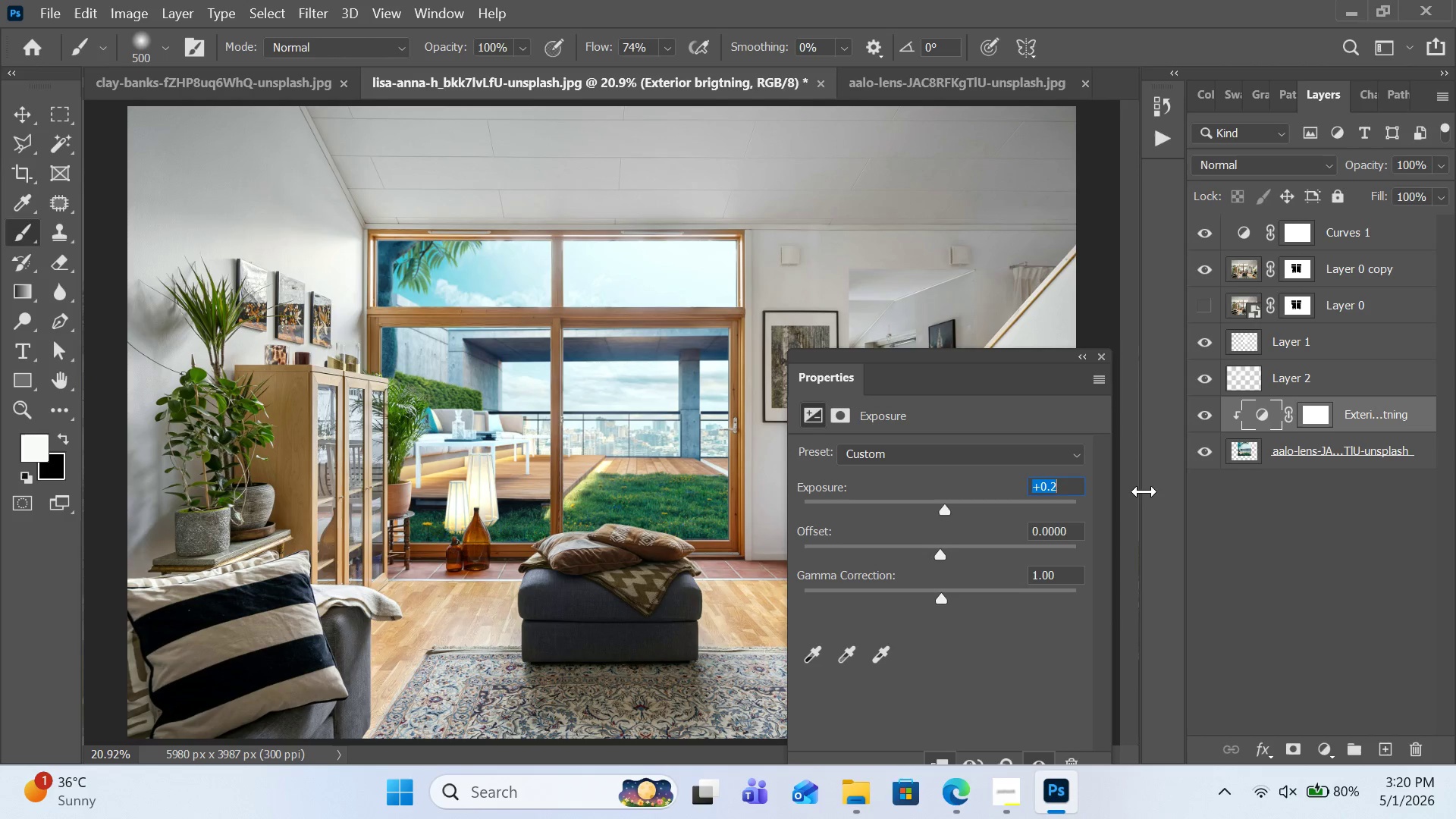 
key(ArrowUp)
 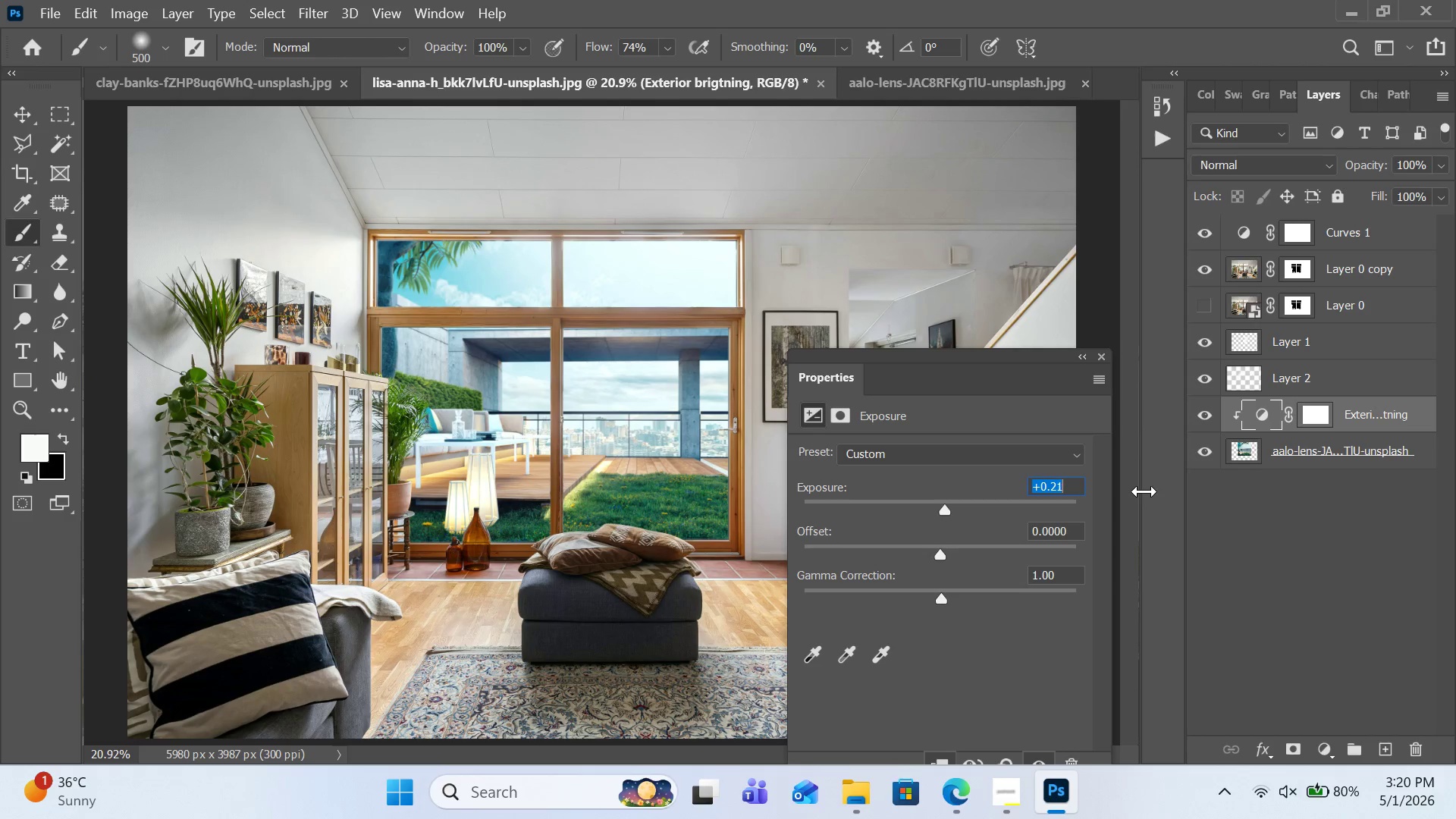 
key(ArrowUp)
 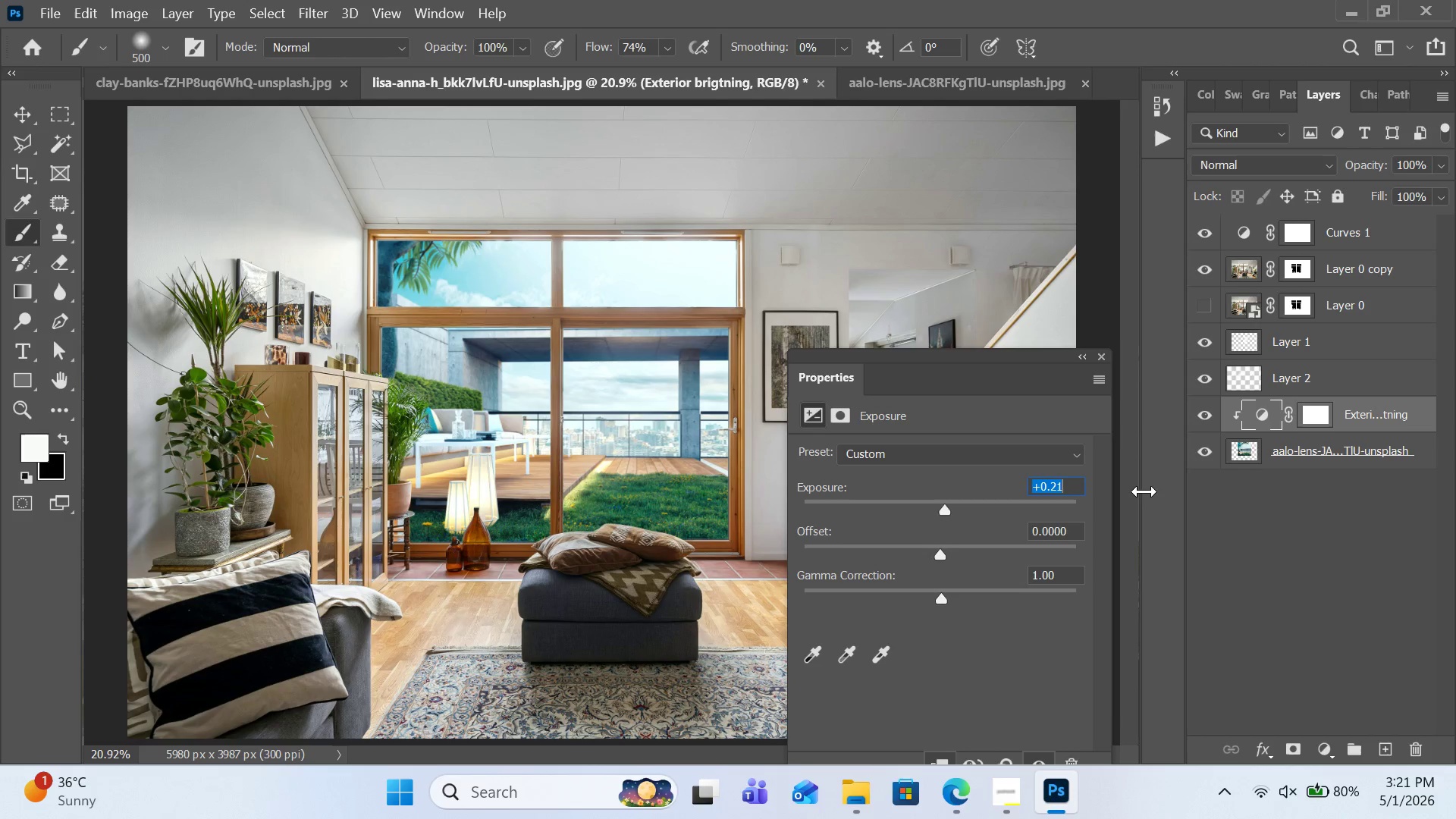 
key(ArrowUp)
 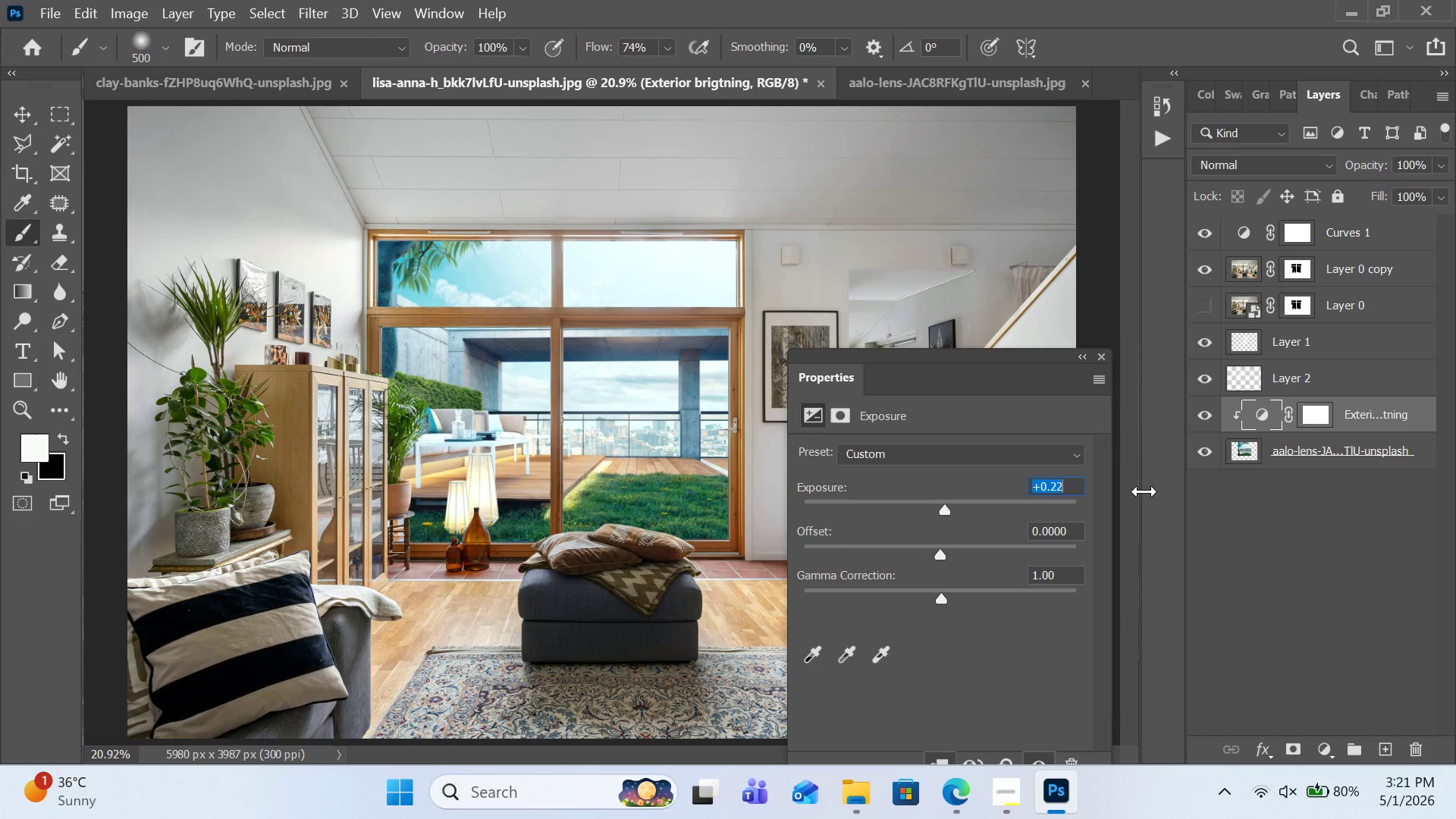 
key(ArrowUp)
 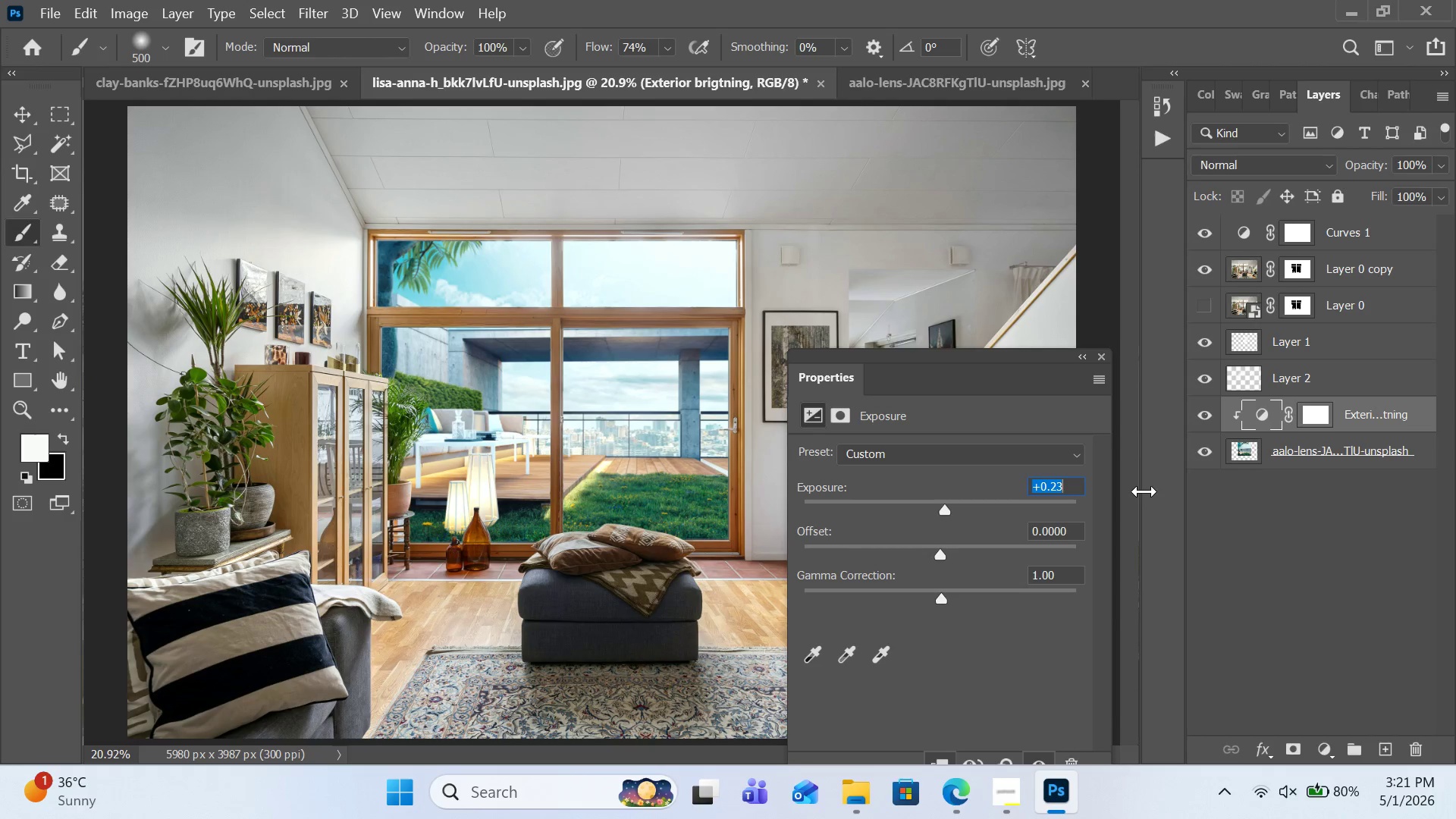 
hold_key(key=ArrowUp, duration=0.88)
 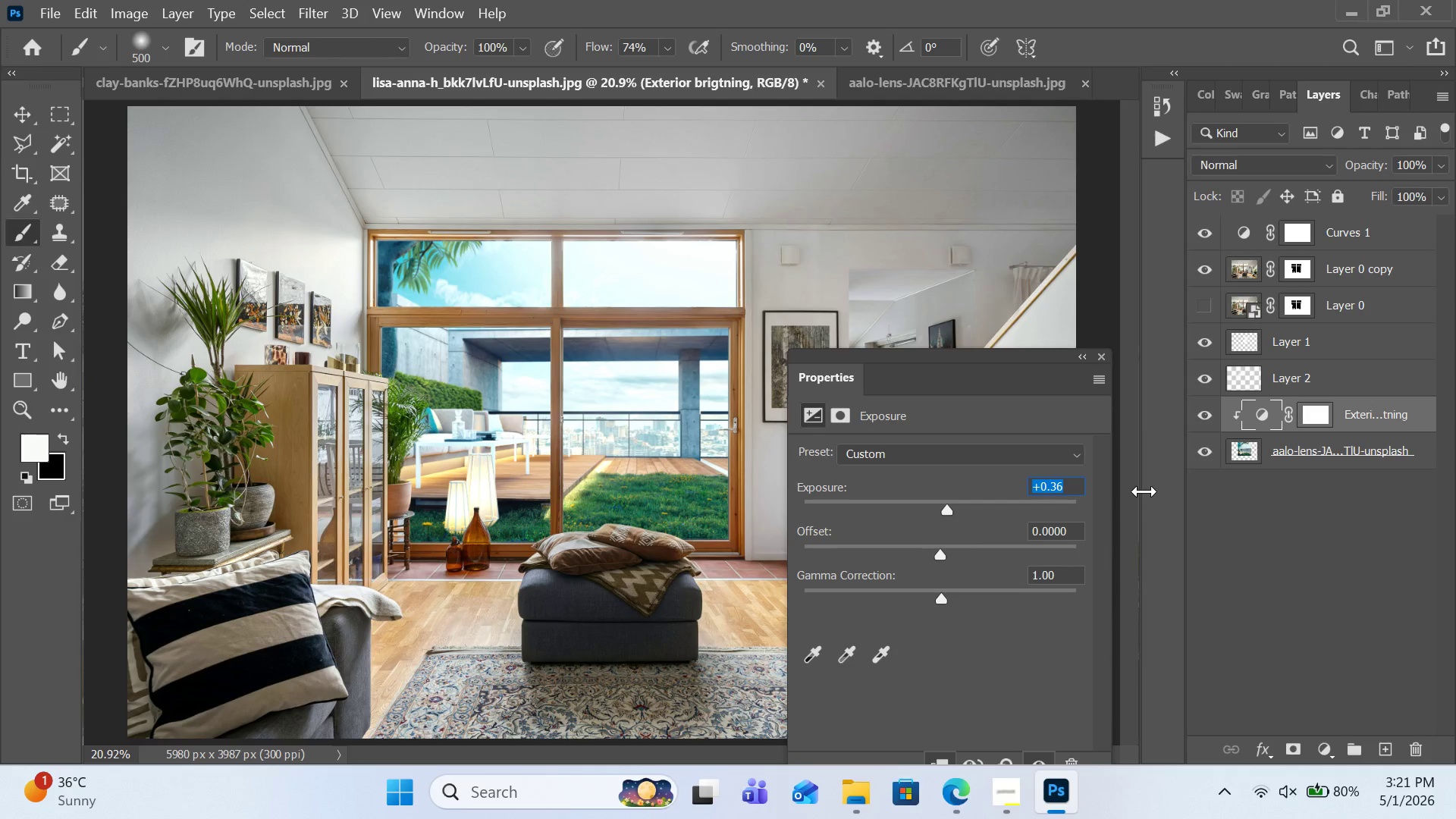 
key(ArrowUp)
 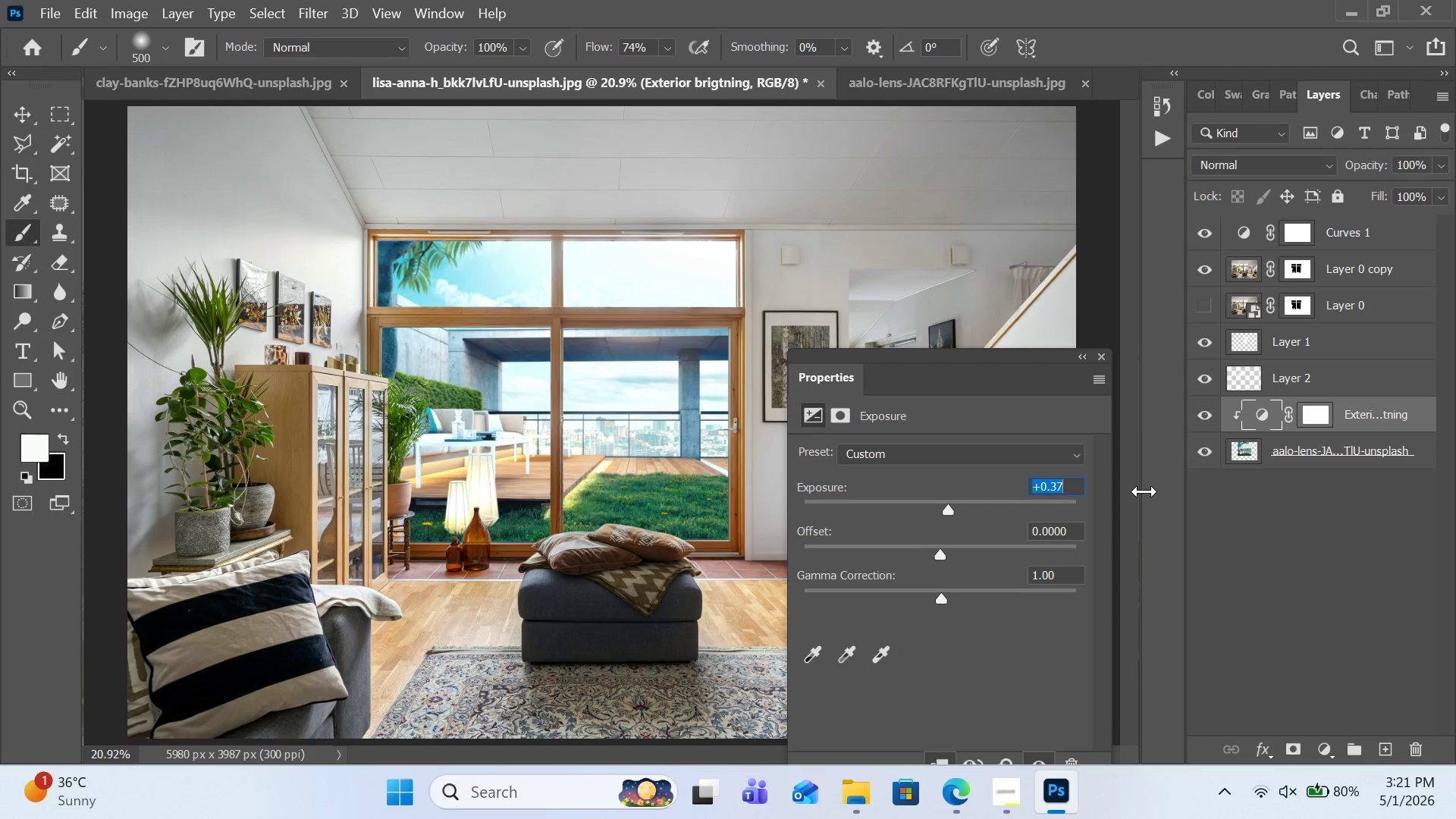 
key(ArrowUp)
 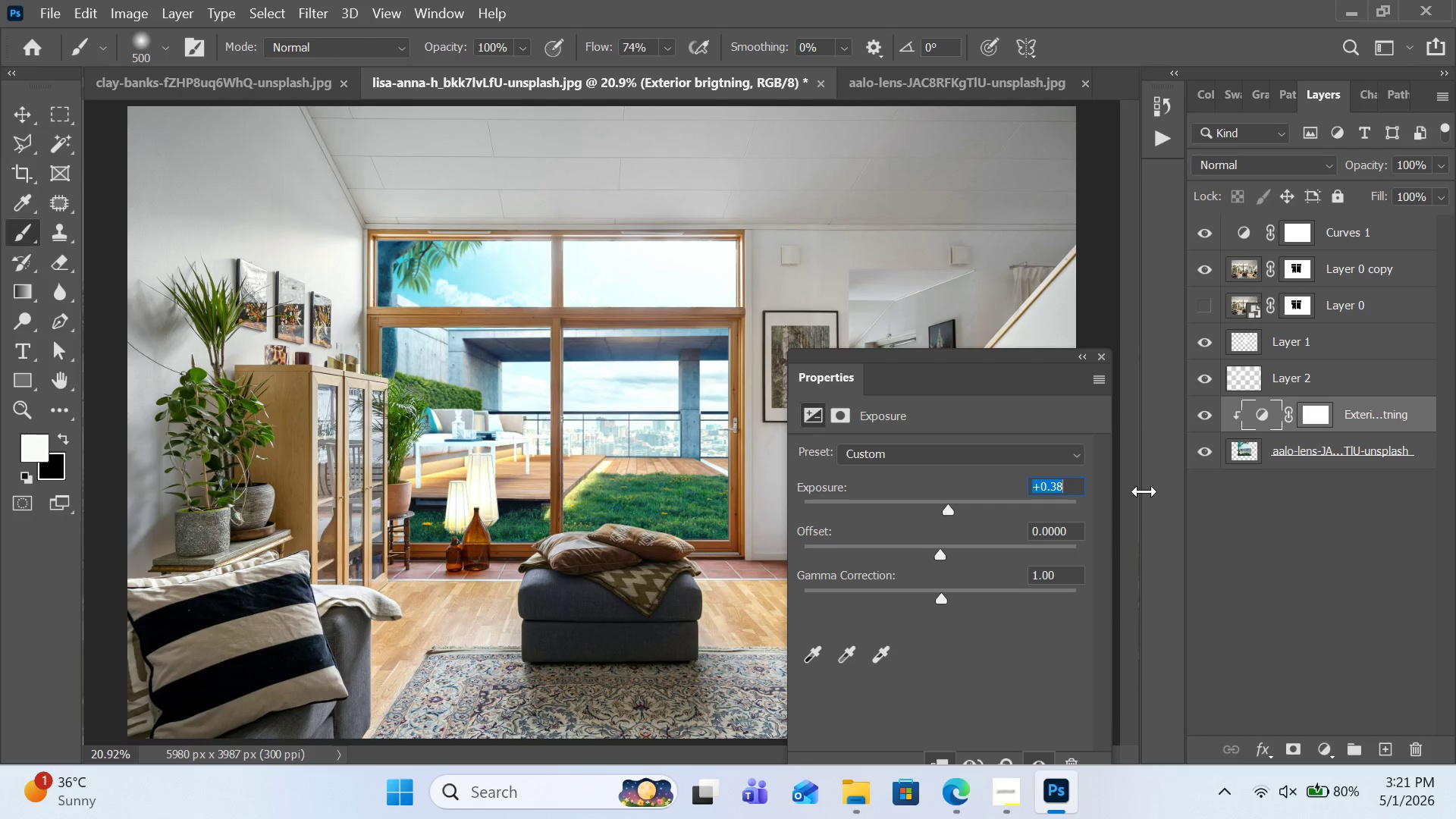 
key(ArrowUp)
 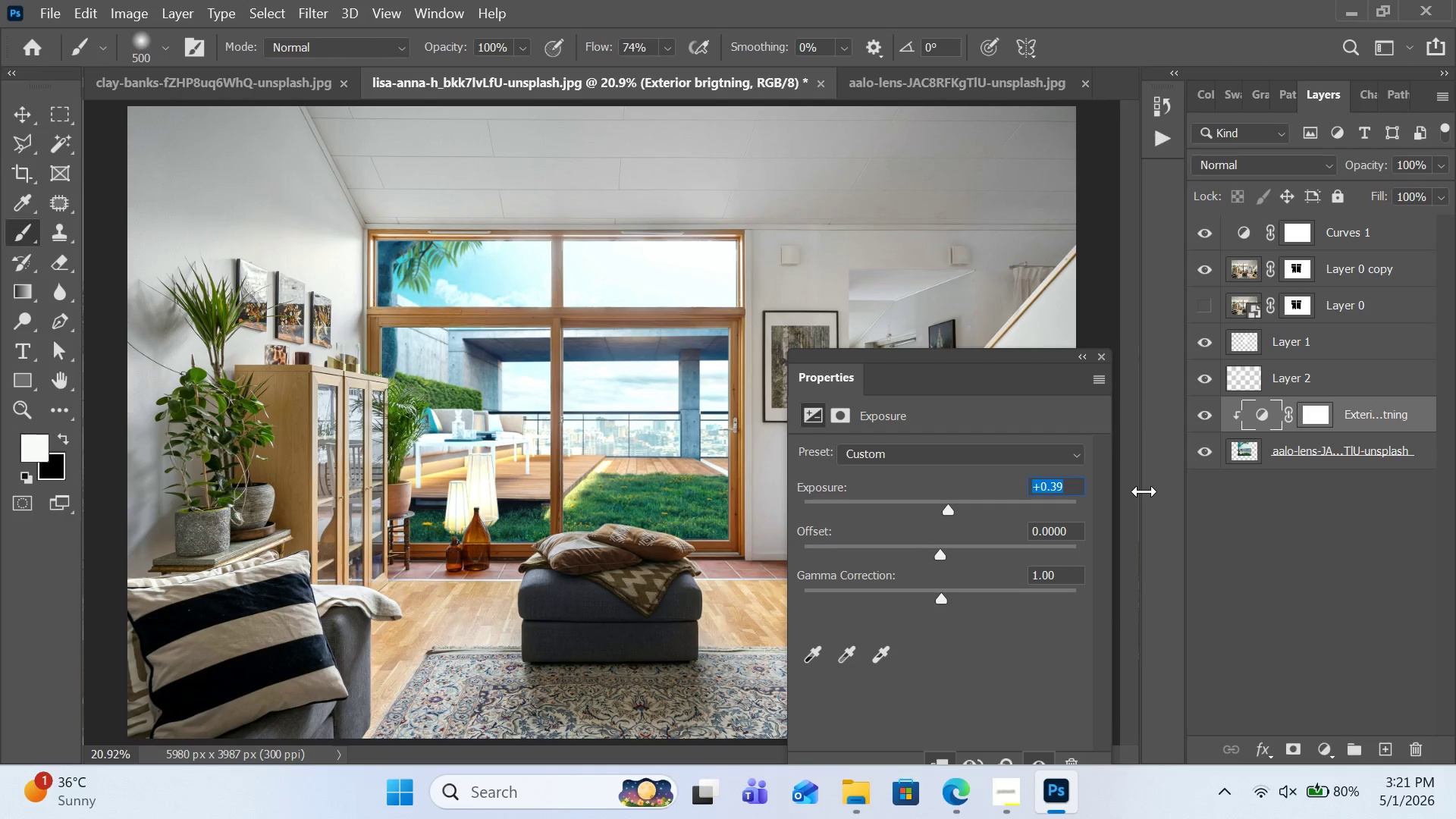 
key(ArrowUp)
 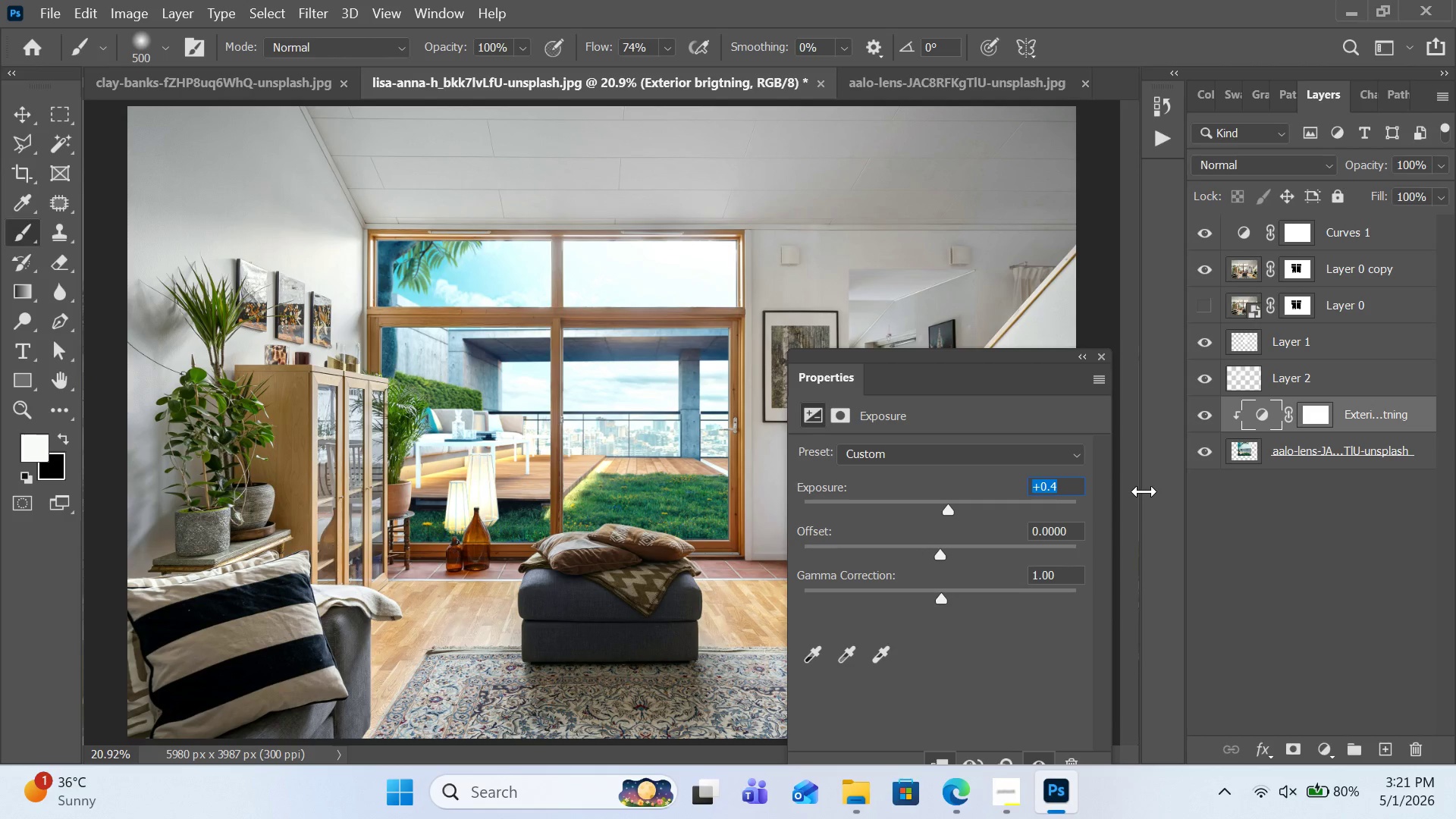 
key(ArrowDown)
 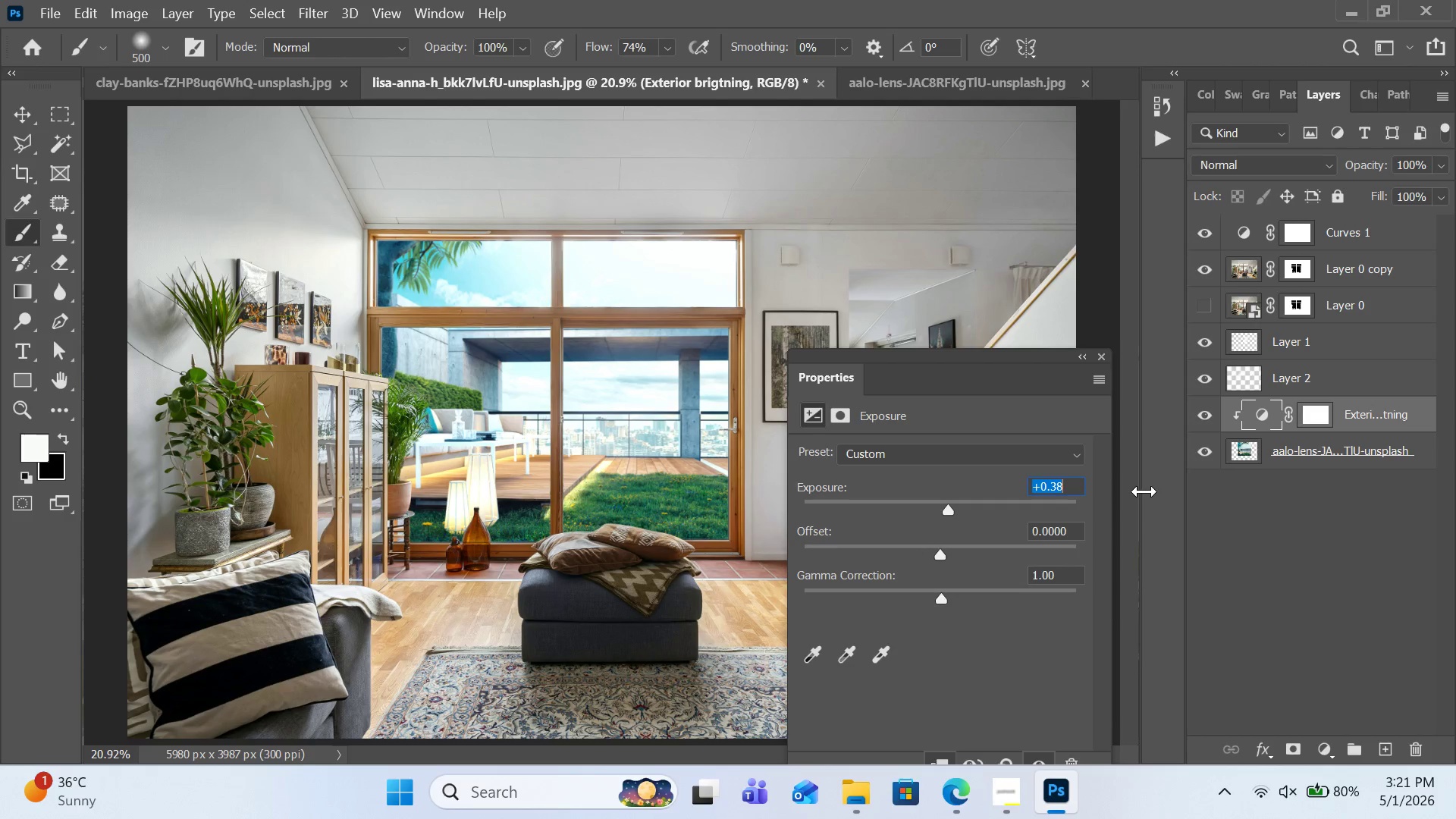 
key(ArrowDown)
 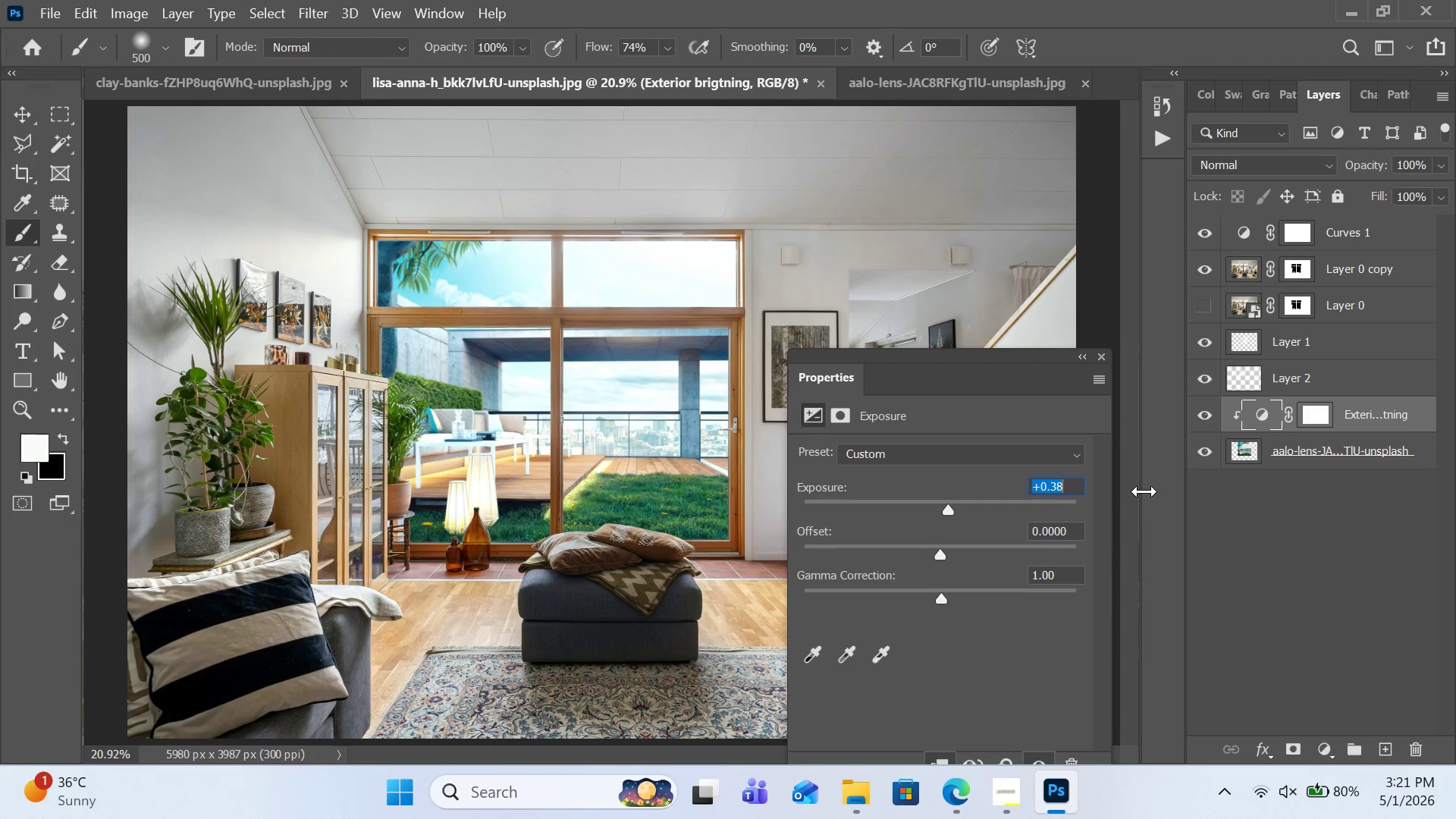 
key(ArrowDown)
 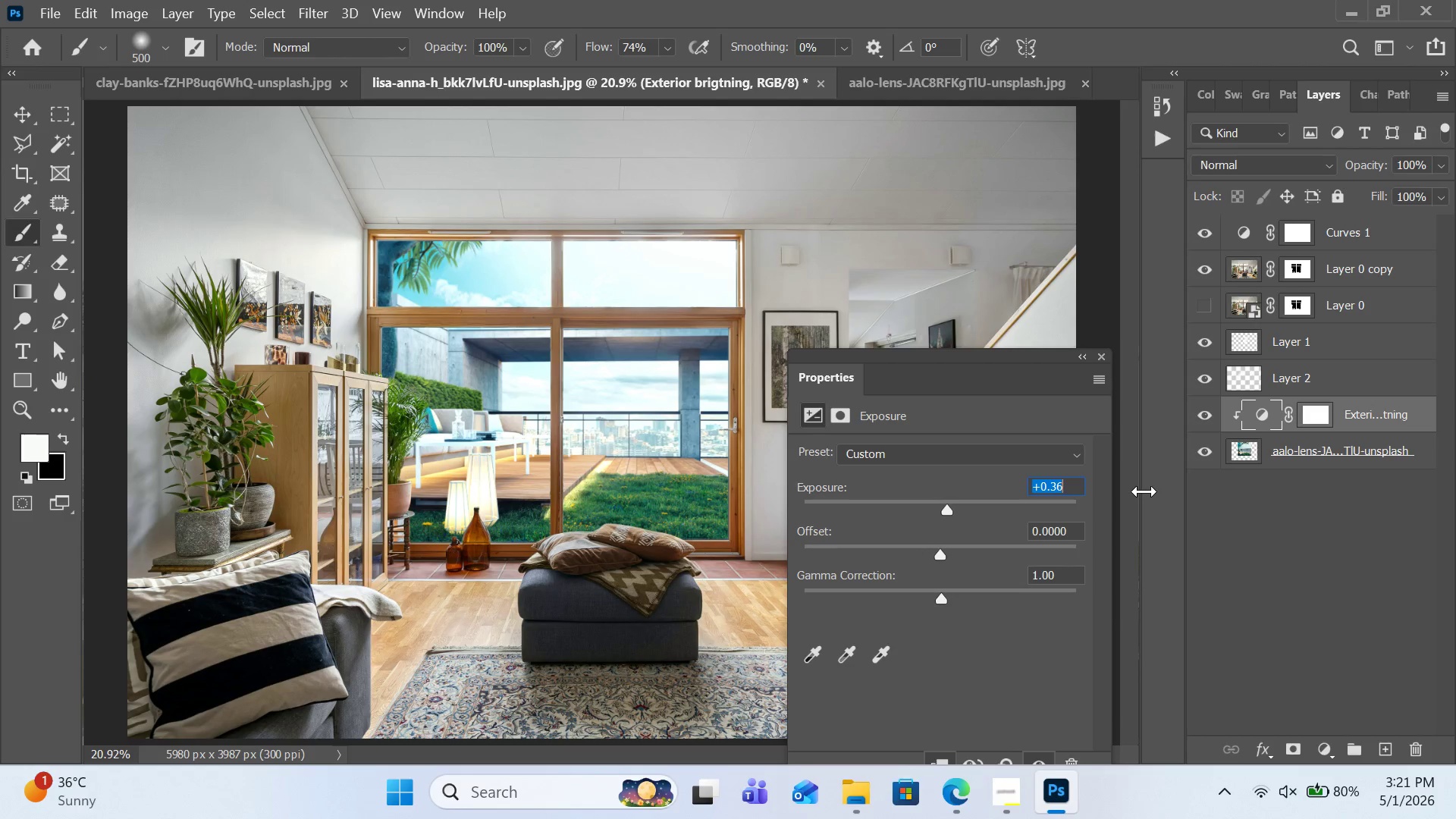 
key(ArrowDown)
 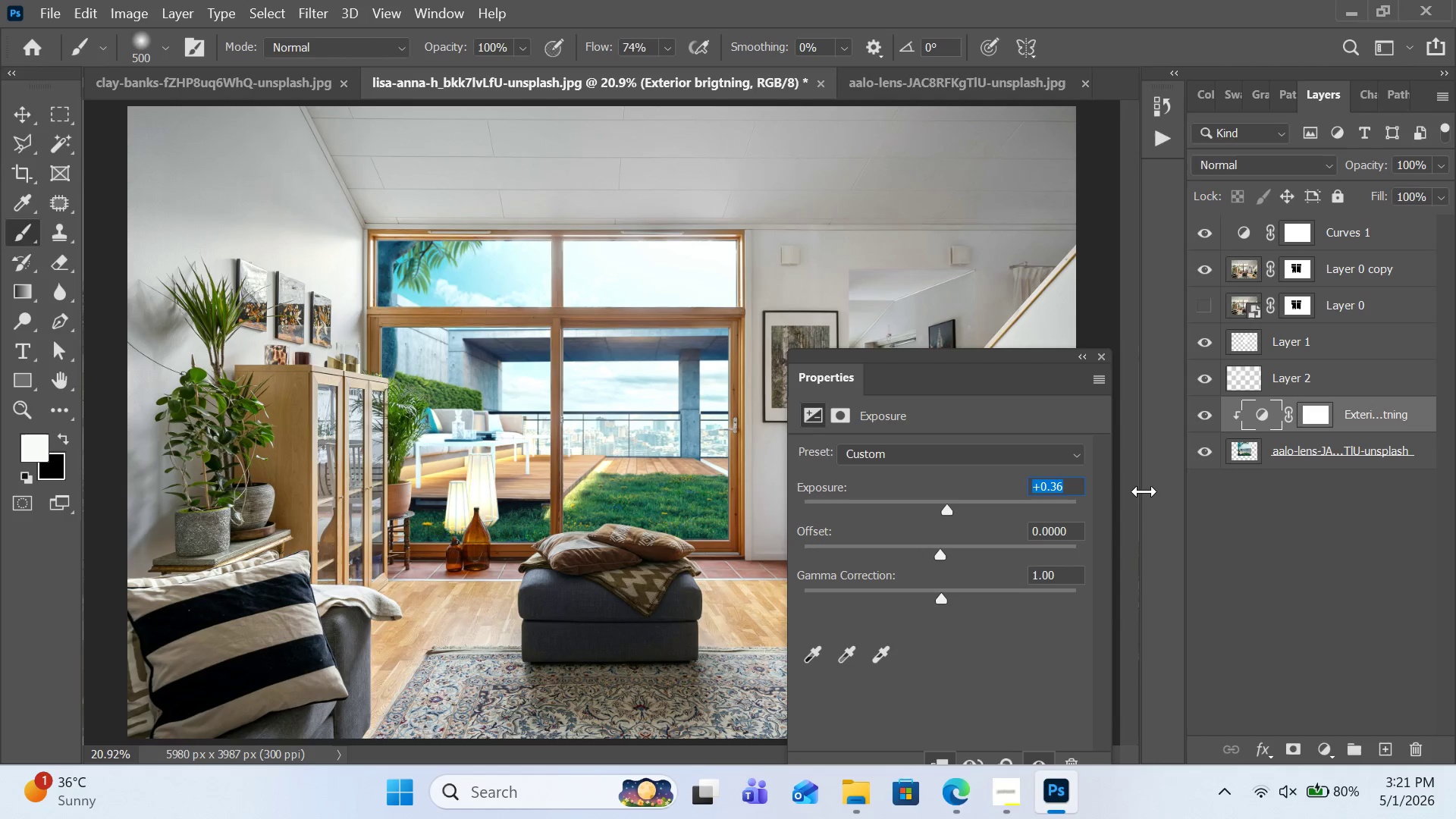 
key(ArrowUp)
 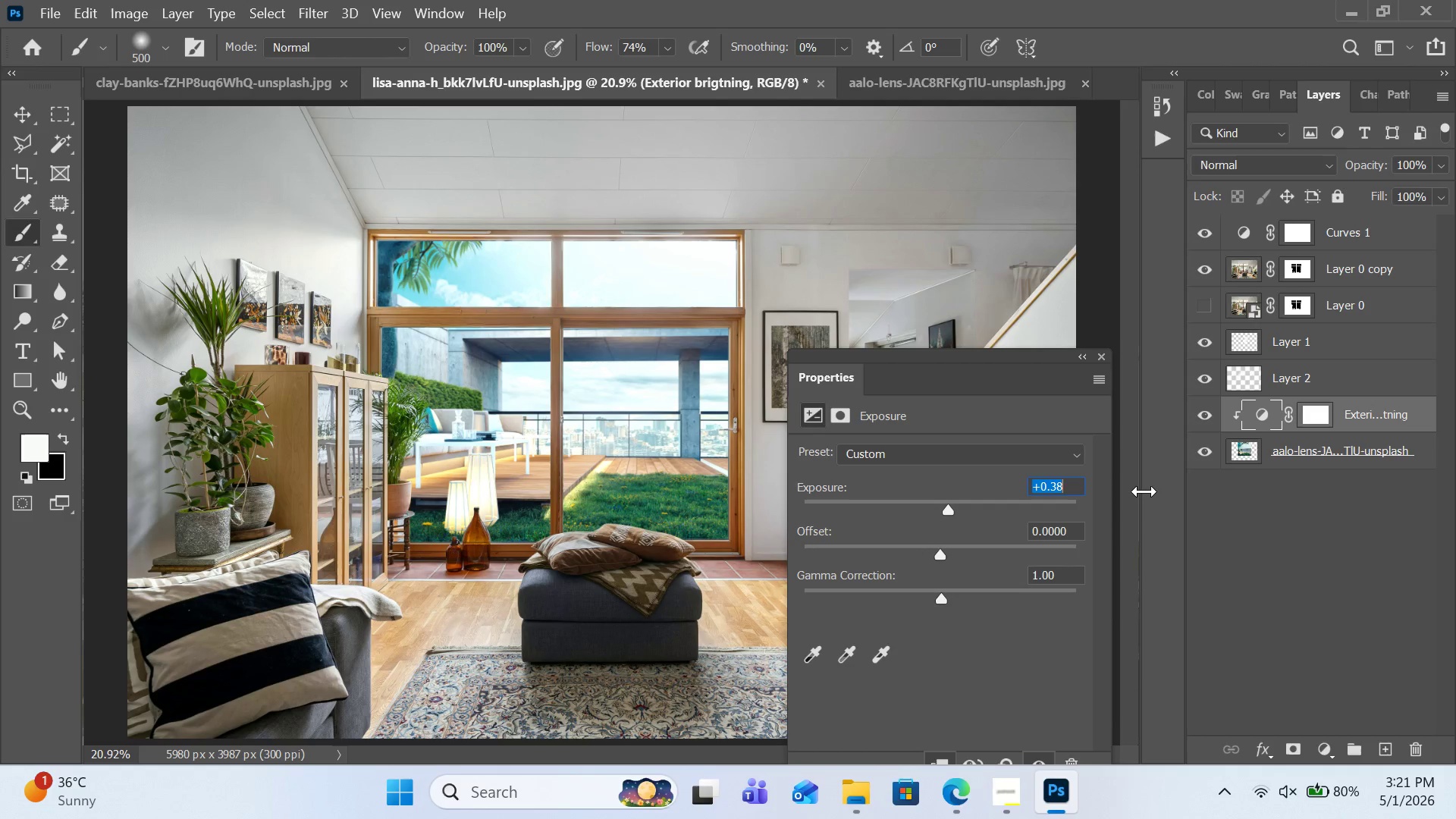 
key(ArrowUp)
 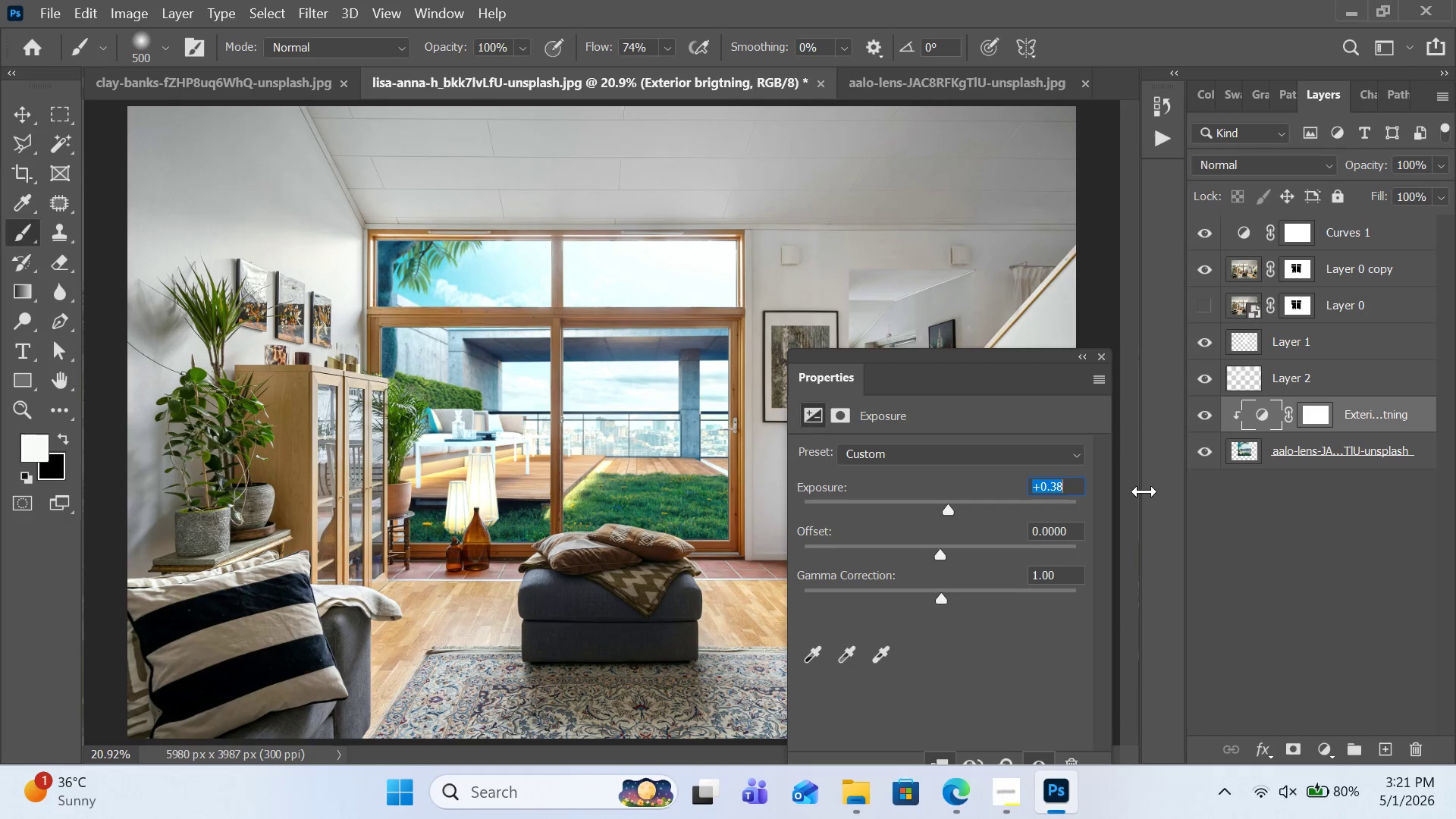 
hold_key(key=ArrowUp, duration=1.5)
 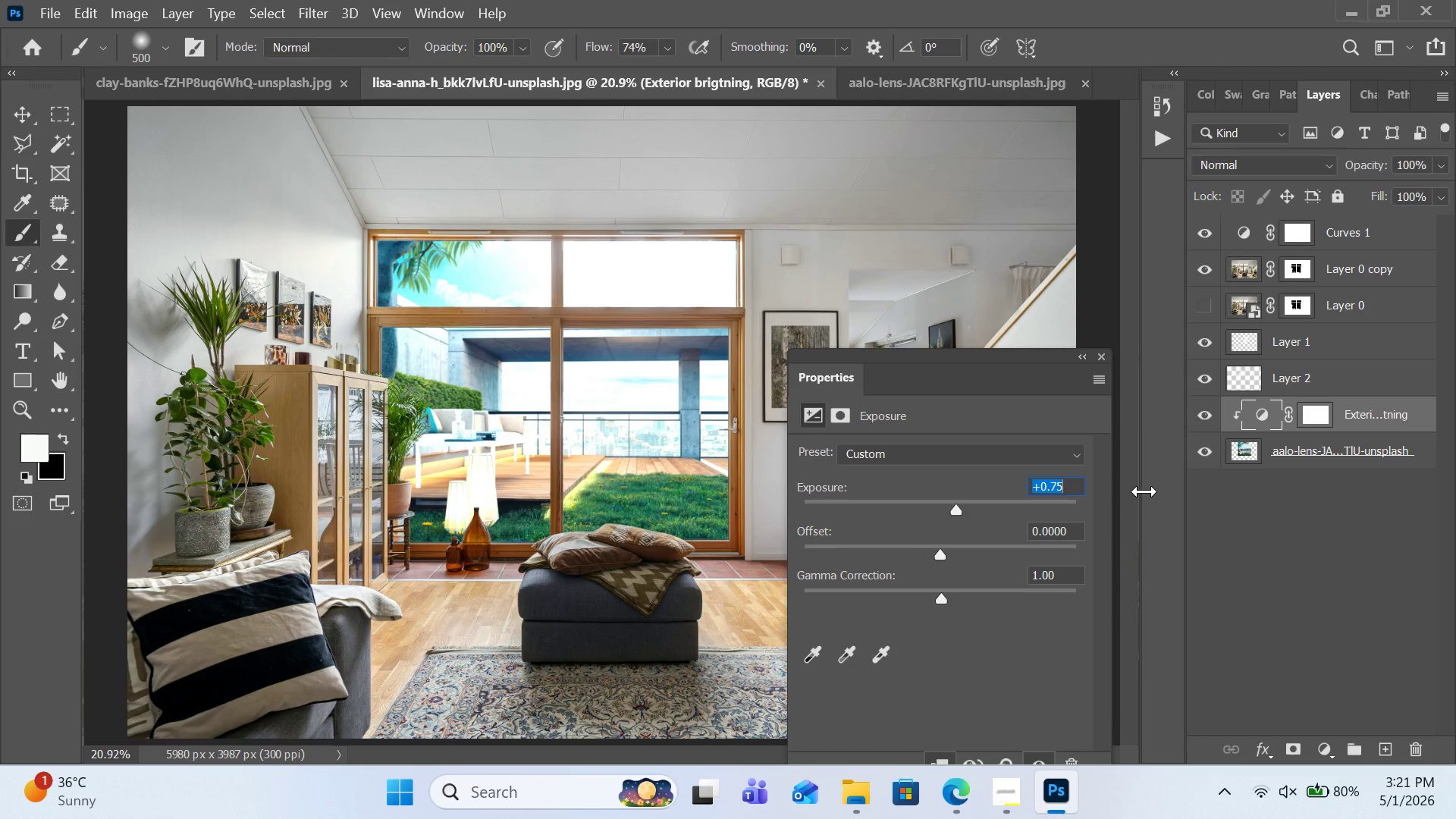 
key(ArrowUp)
 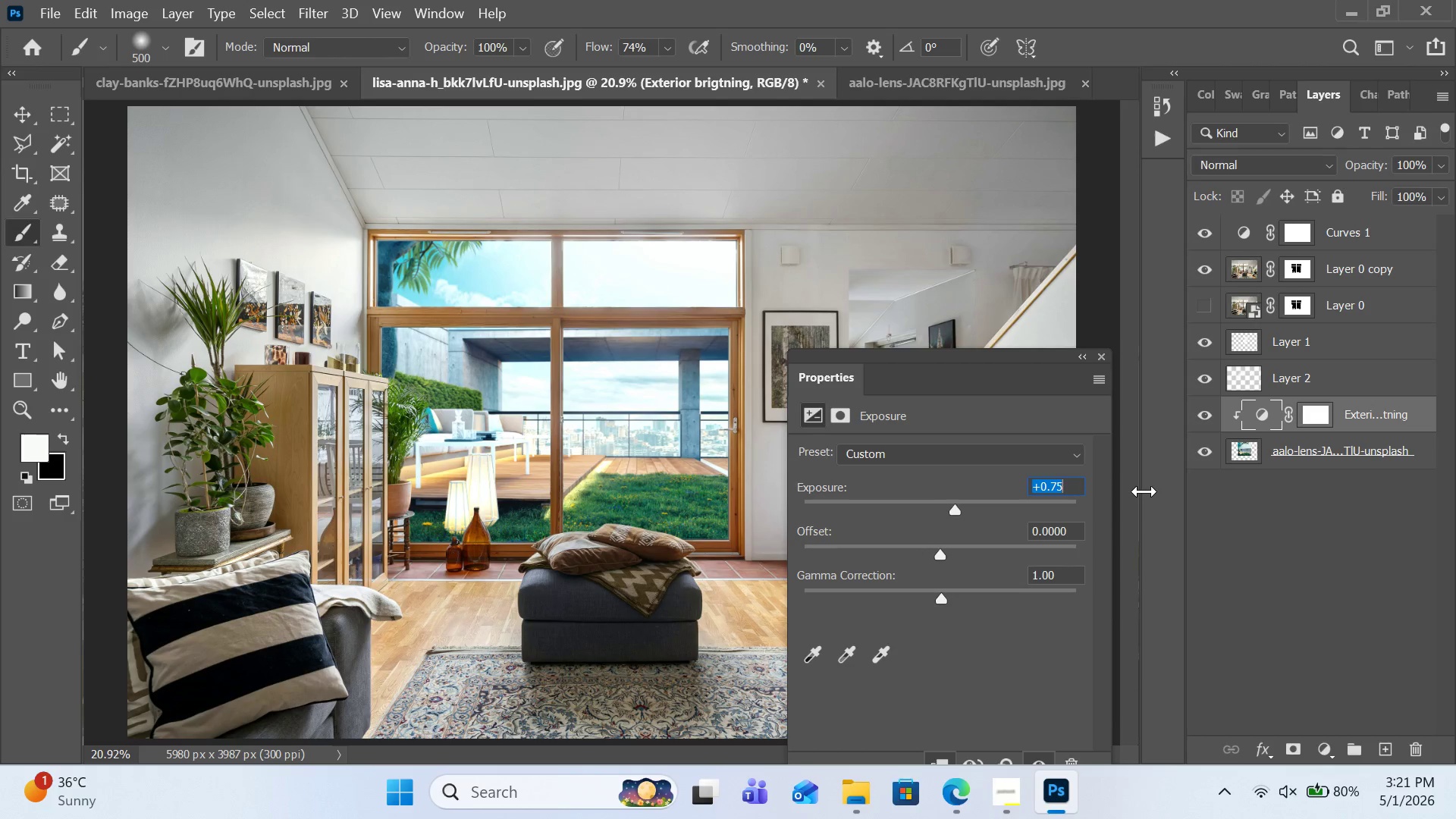 
key(ArrowUp)
 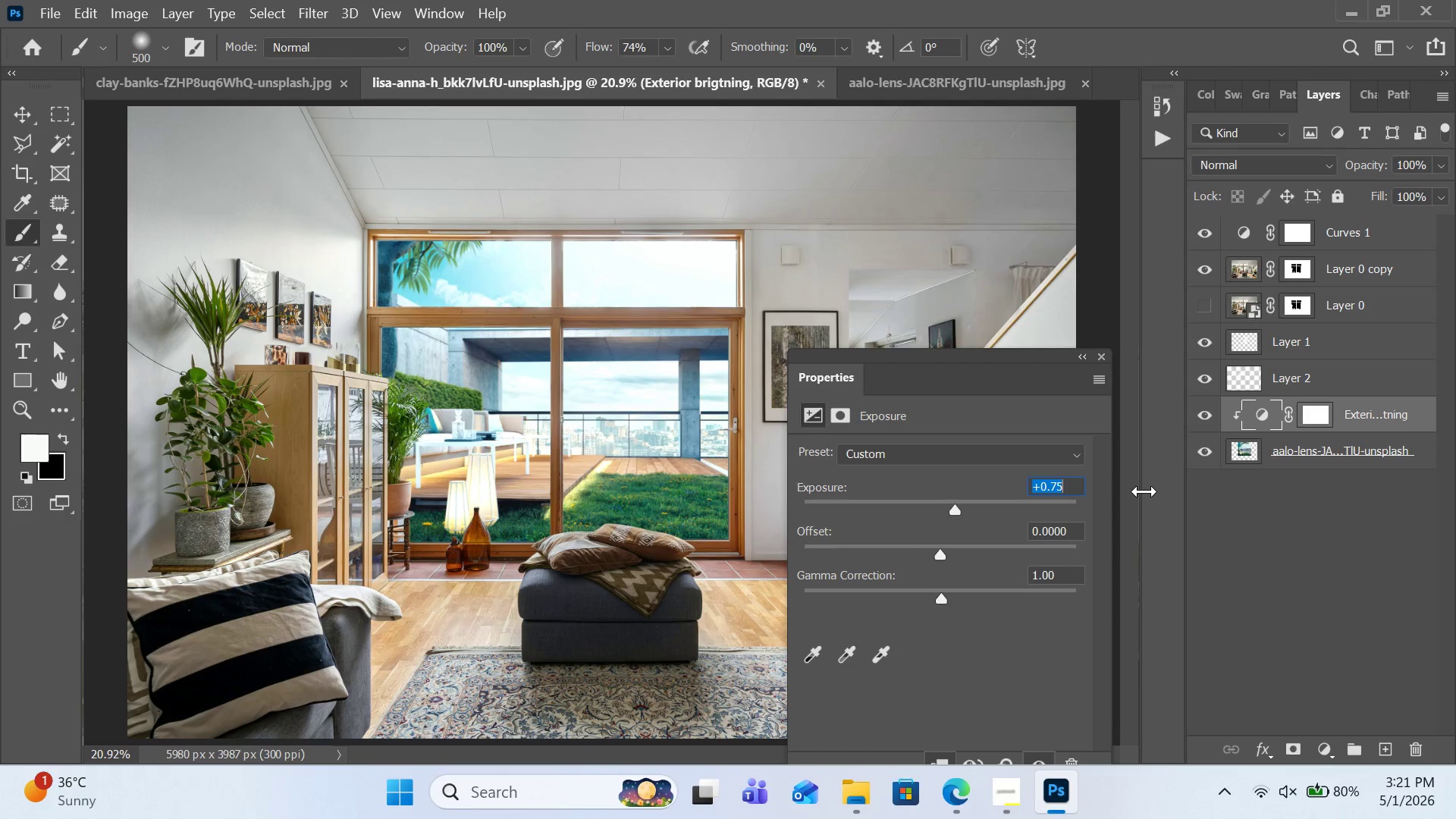 
key(ArrowUp)
 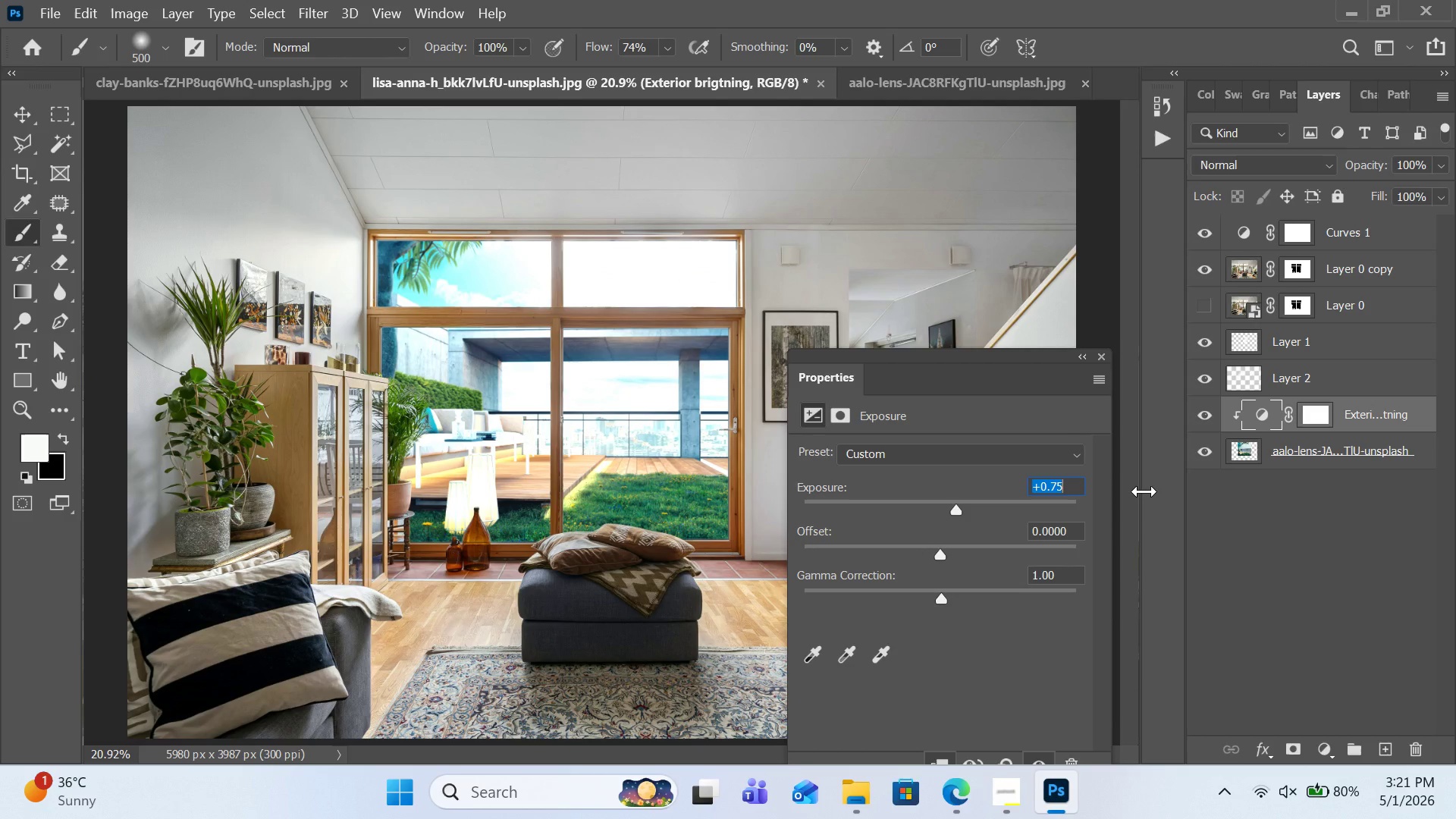 
key(ArrowDown)
 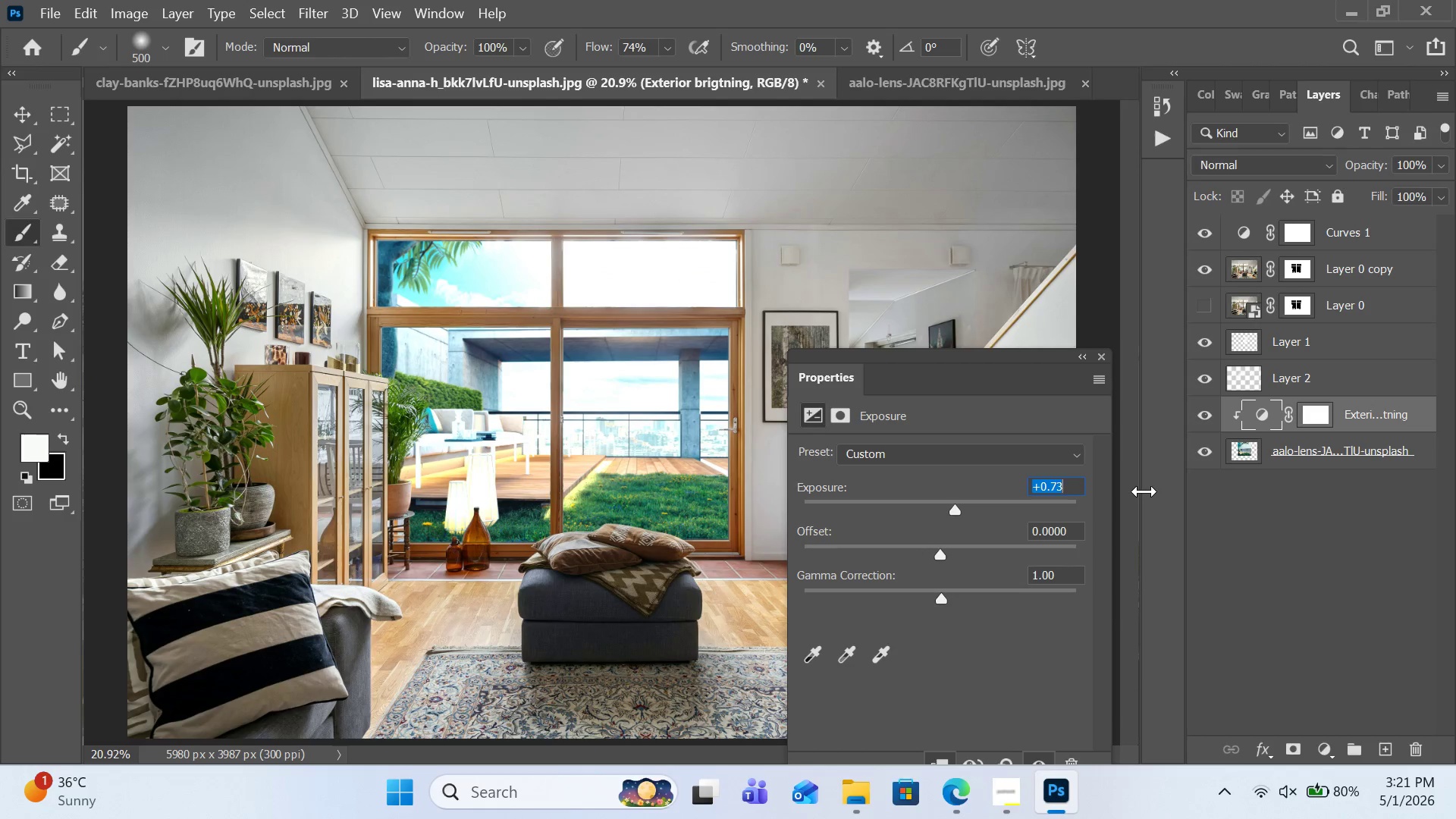 
hold_key(key=ArrowDown, duration=0.56)
 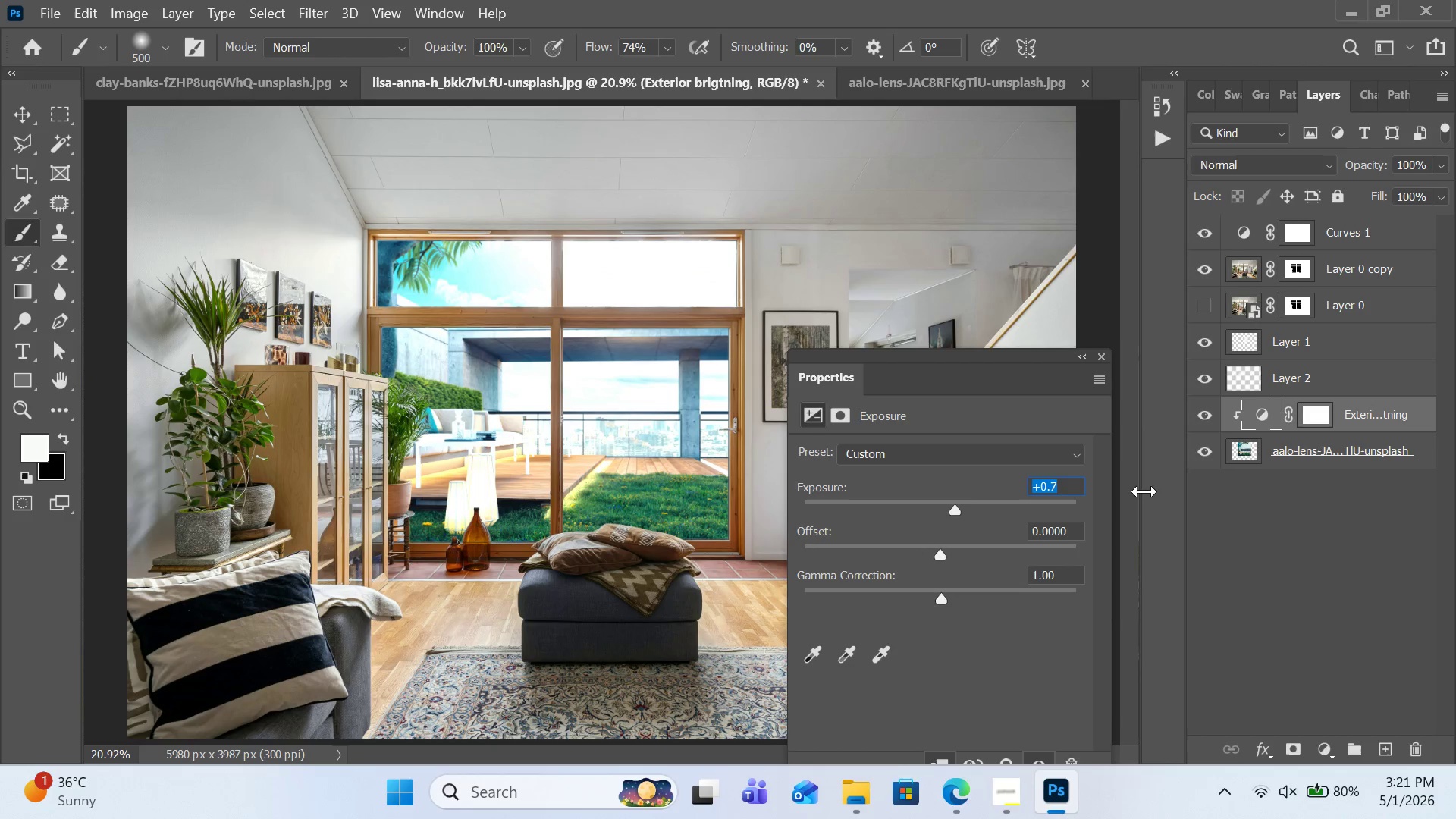 
hold_key(key=ArrowDown, duration=0.73)
 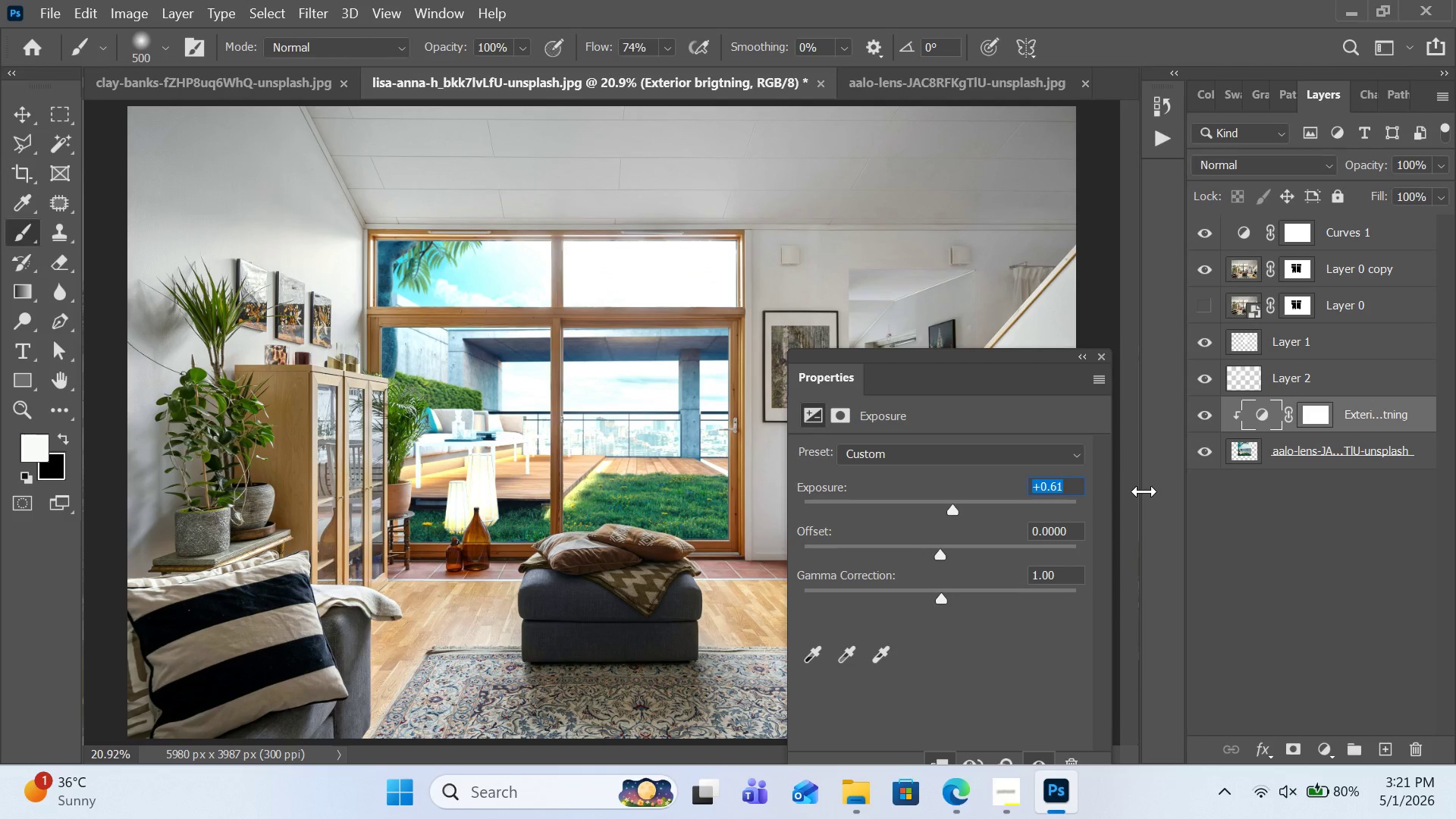 
hold_key(key=ArrowDown, duration=1.51)
 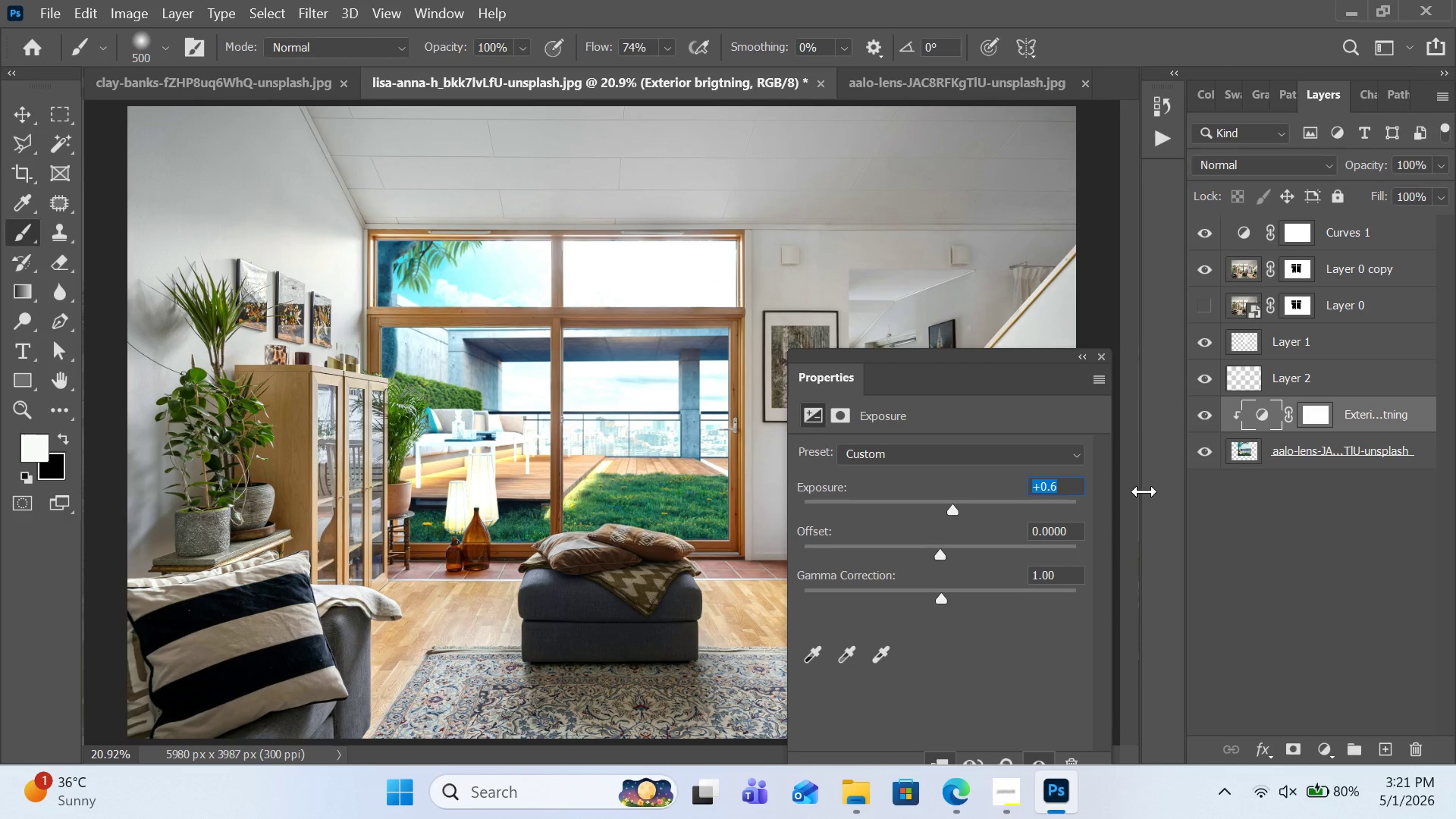 
key(ArrowDown)
 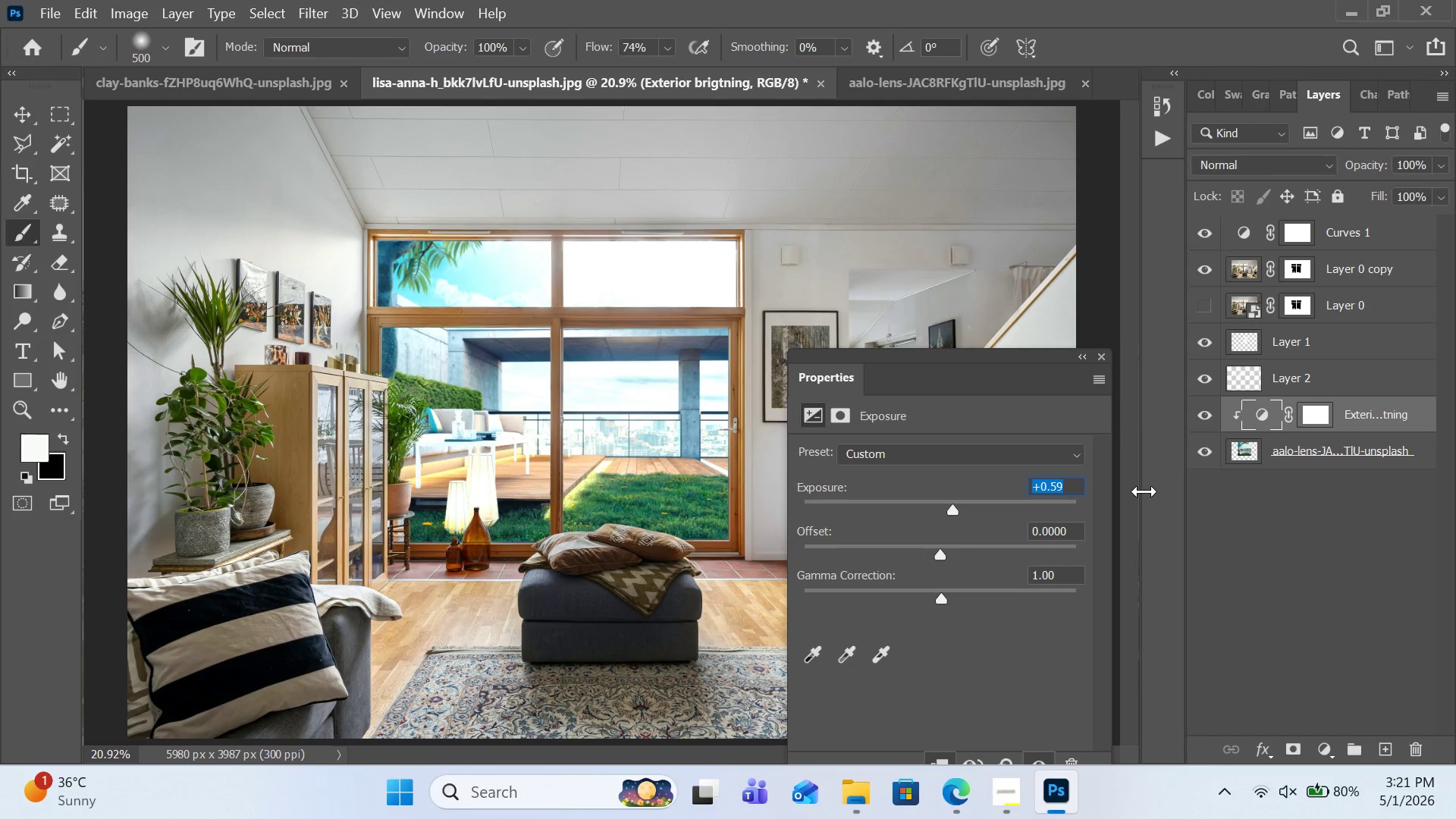 
hold_key(key=ArrowDown, duration=0.75)
 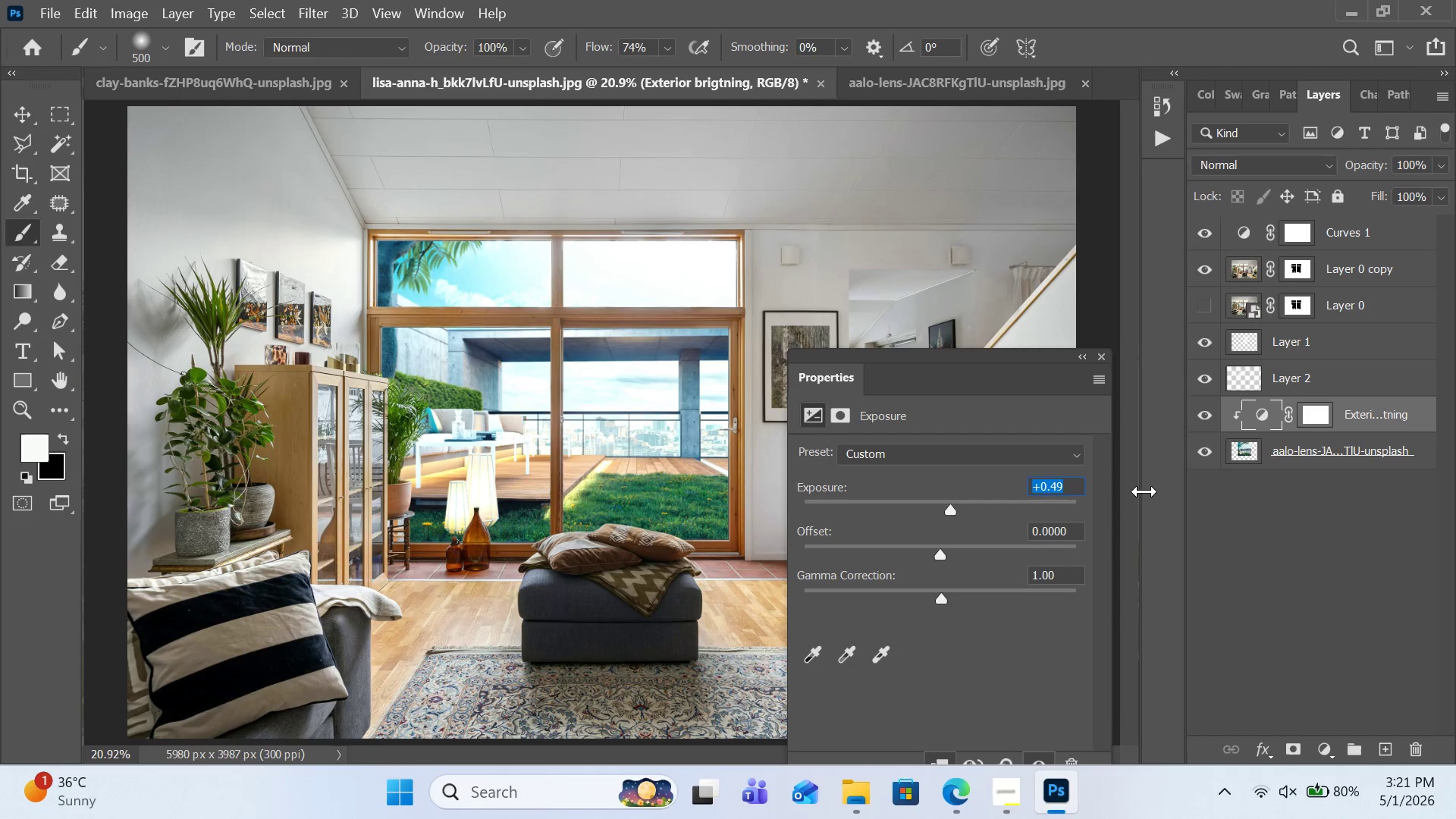 
hold_key(key=ArrowDown, duration=2.12)
 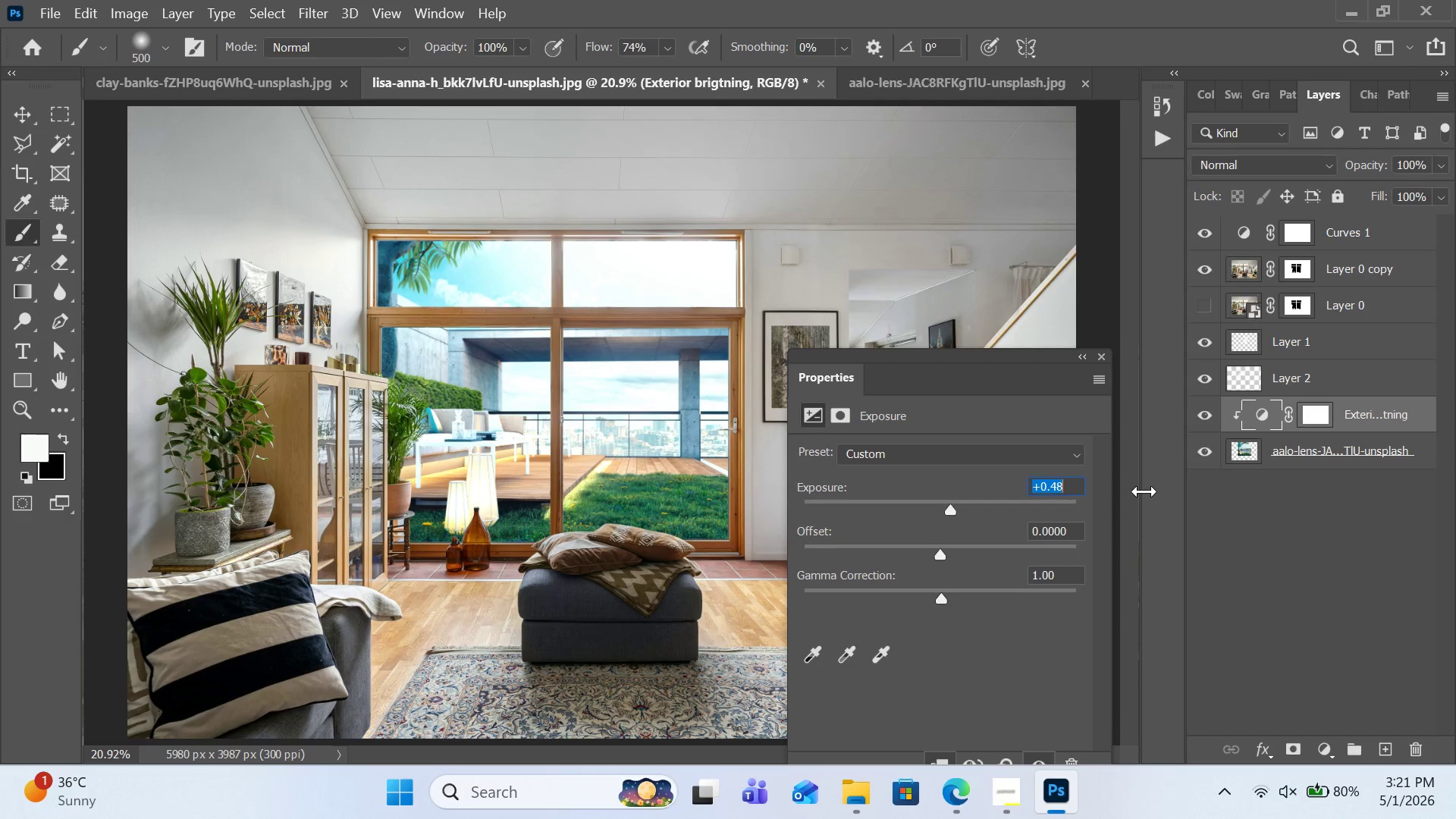 
key(ArrowUp)
 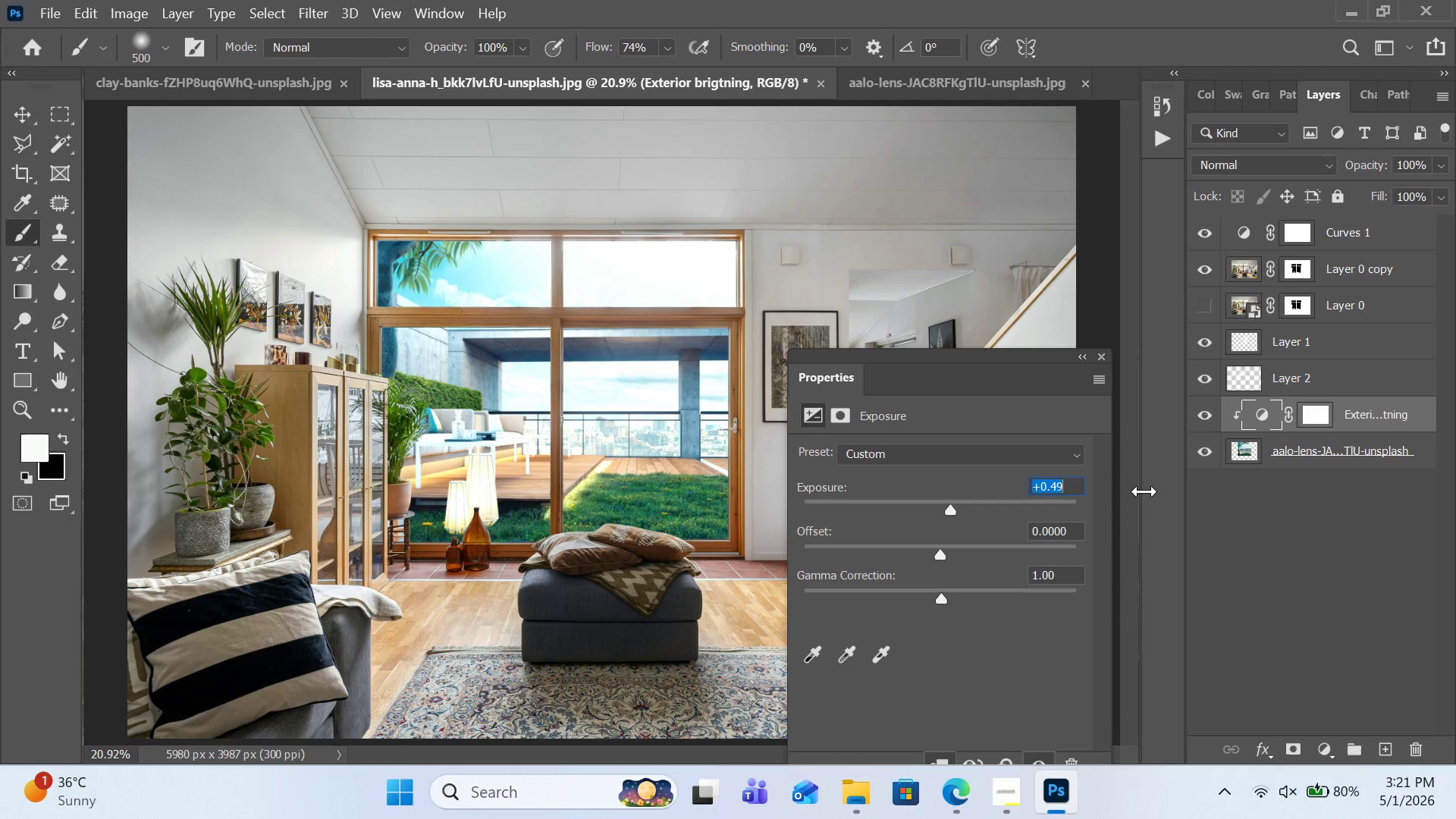 
key(ArrowDown)
 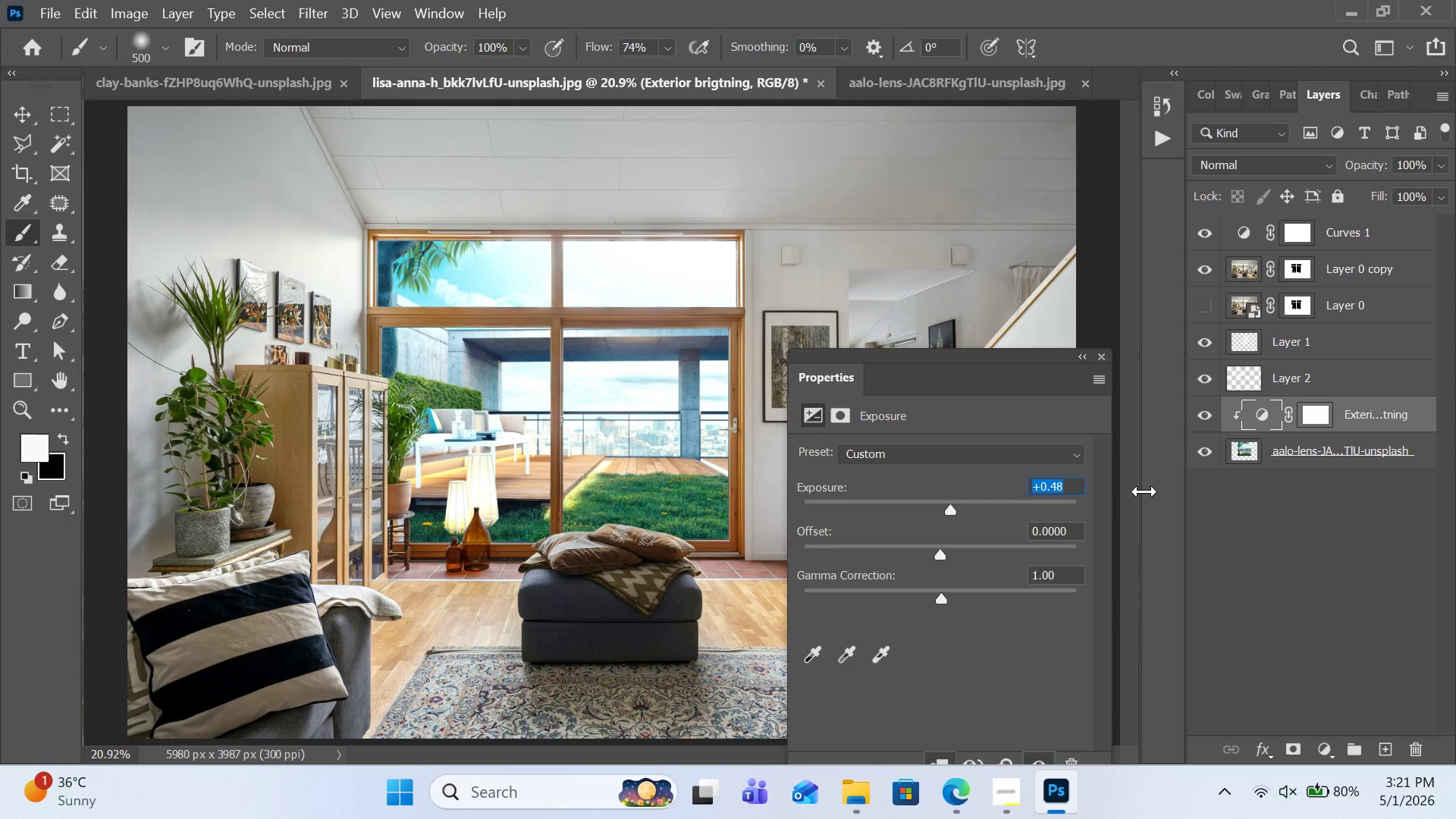 
key(ArrowDown)
 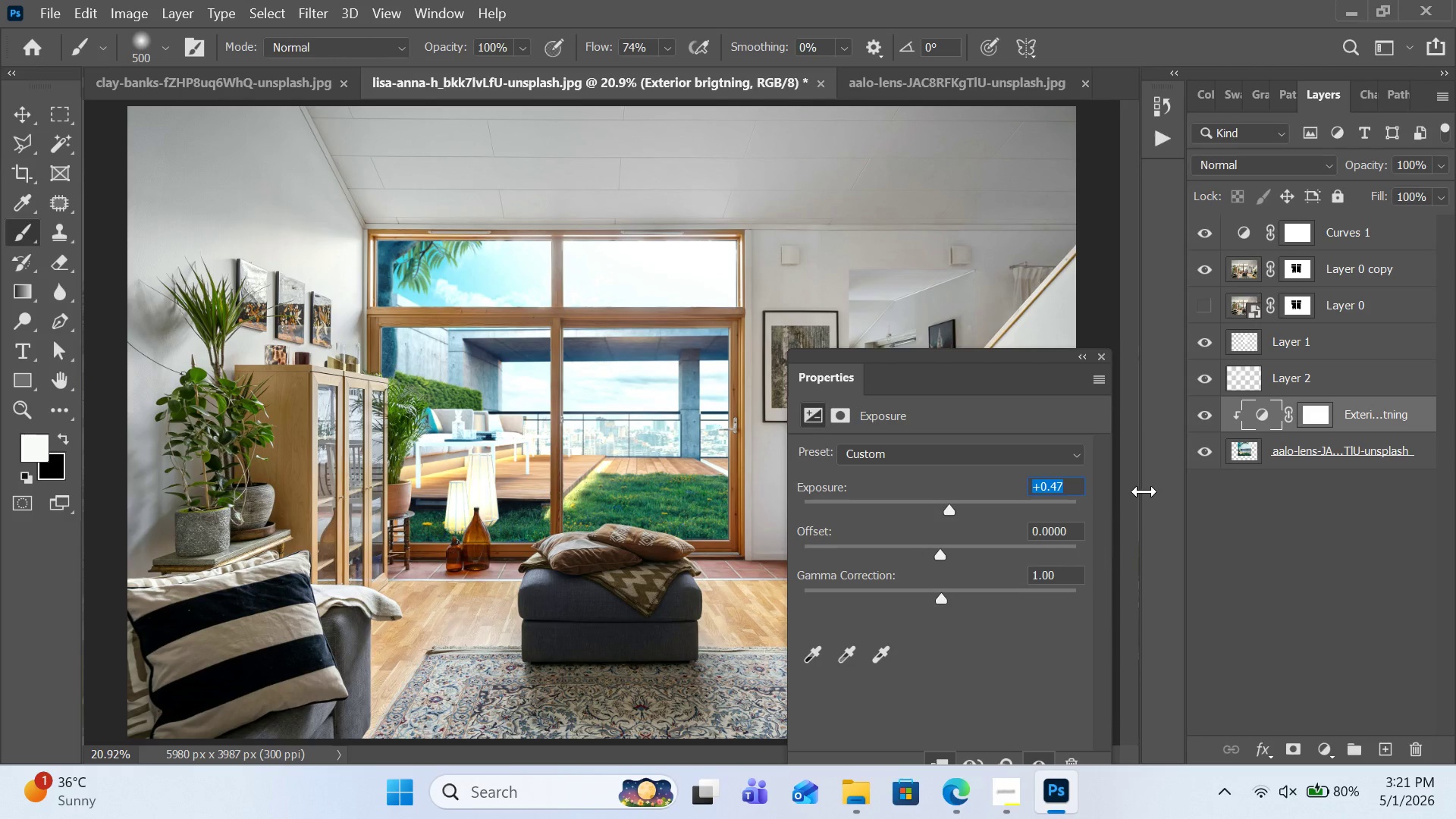 
hold_key(key=ArrowDown, duration=0.38)
 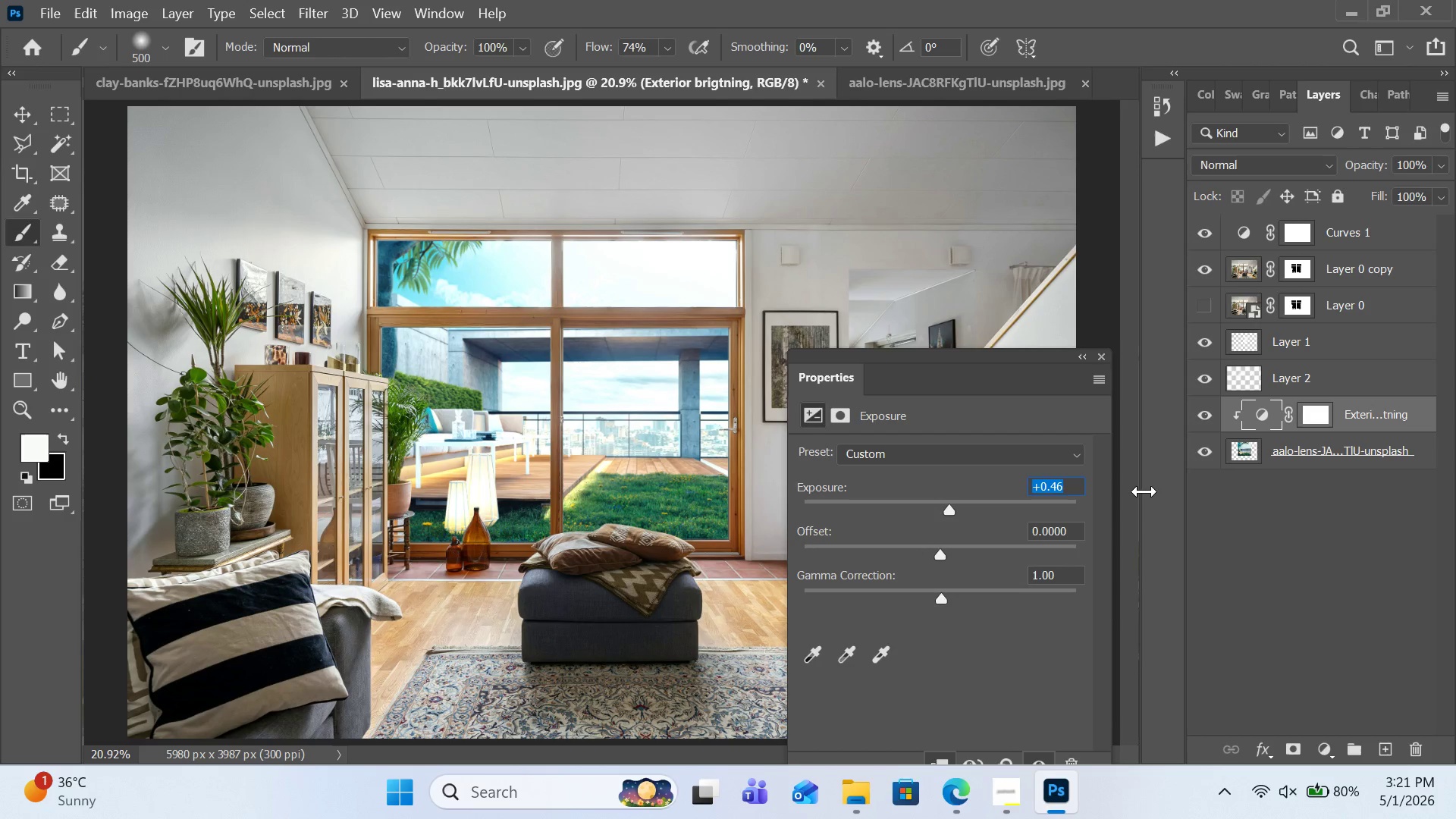 
key(ArrowDown)
 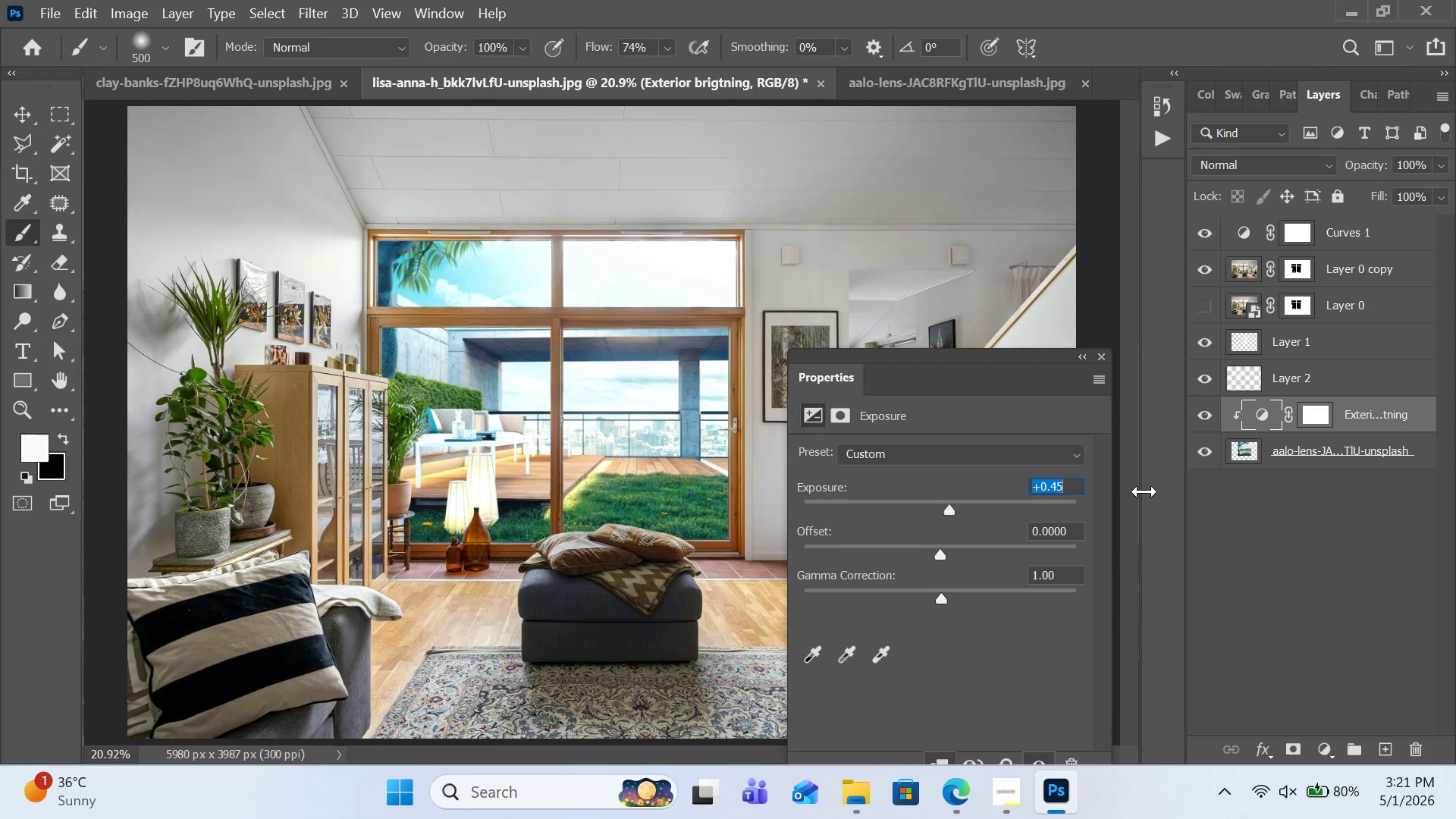 
key(ArrowDown)
 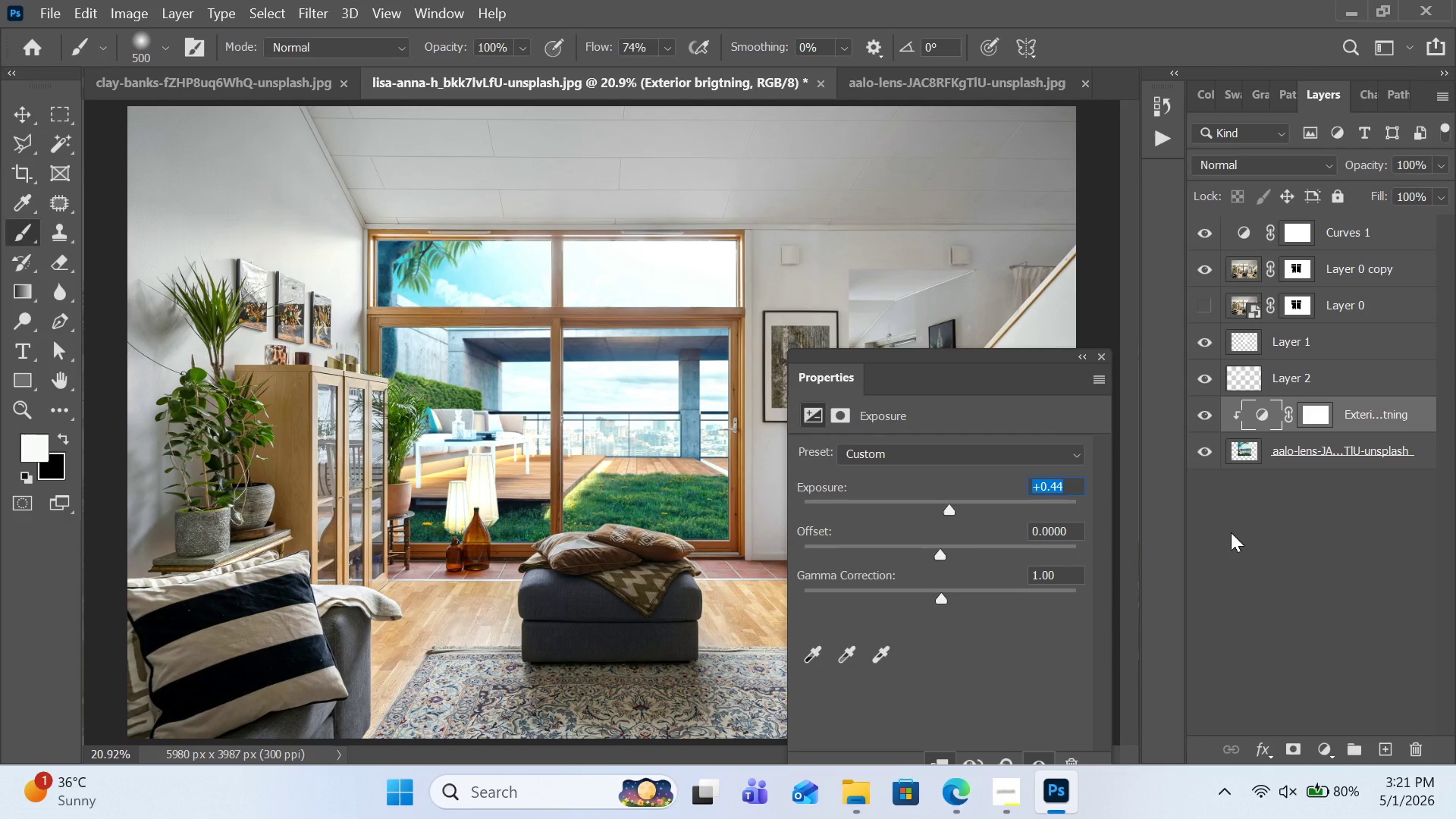 
wait(5.33)
 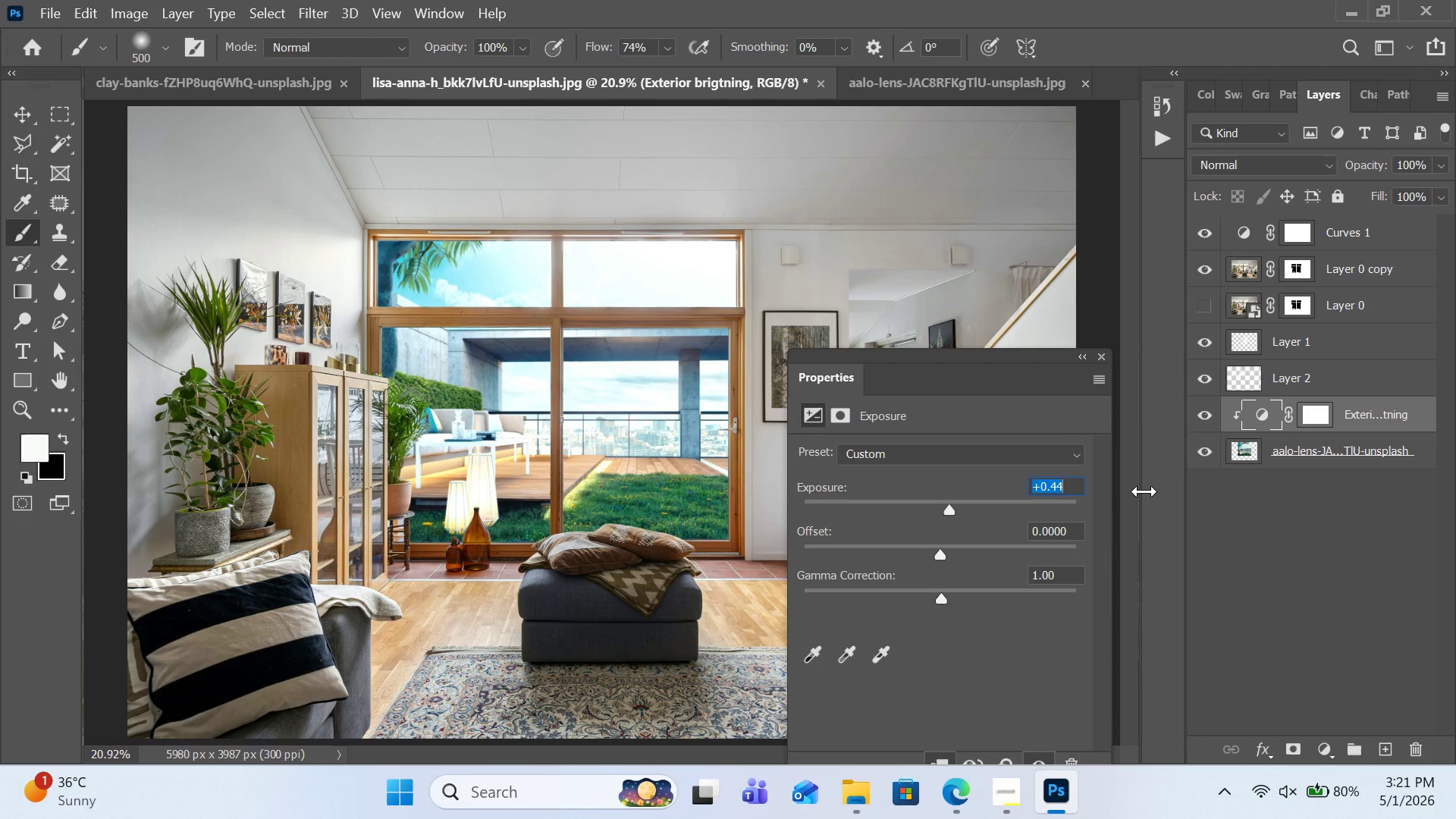 
left_click([1265, 528])
 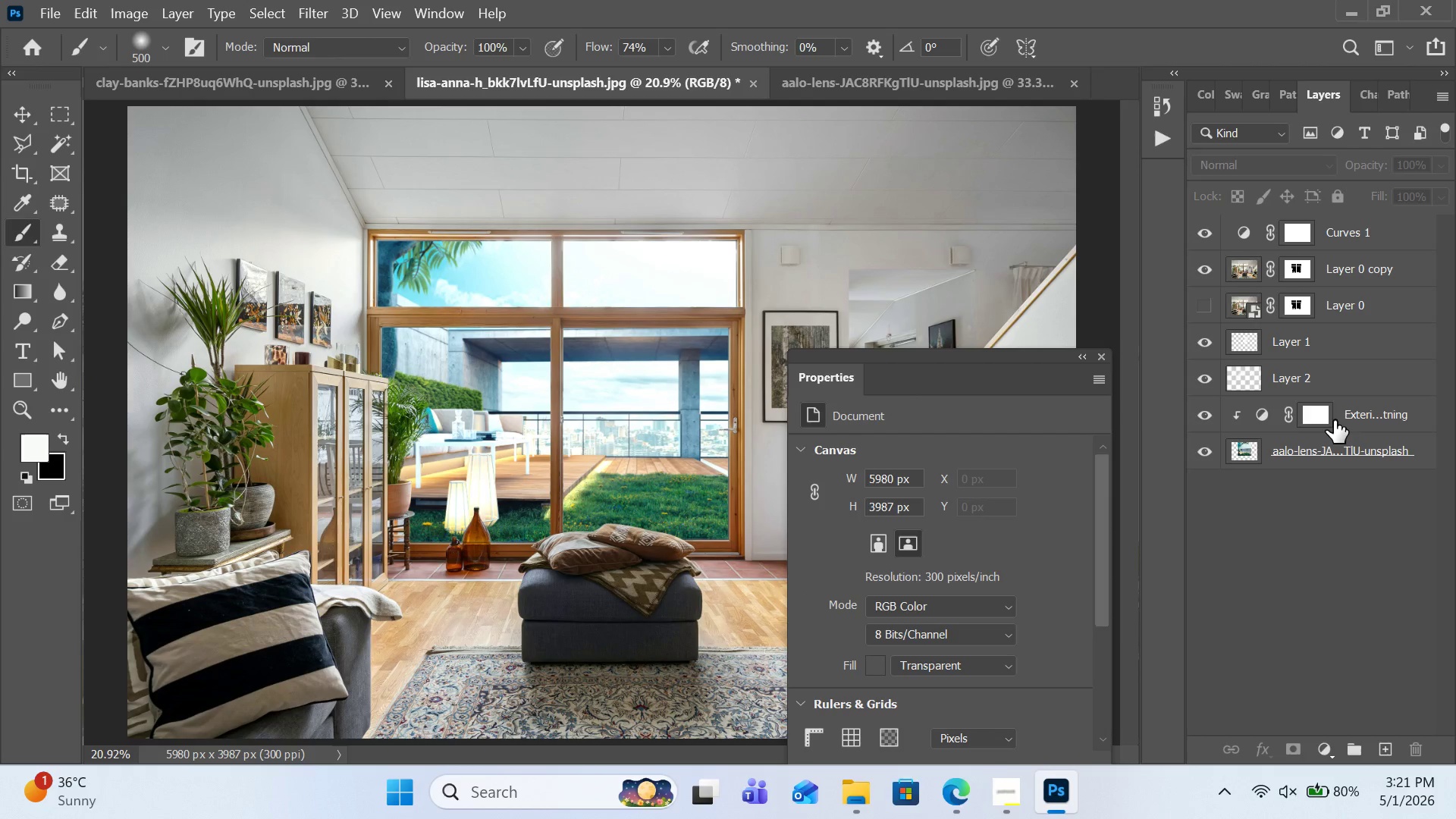 
left_click([1328, 419])
 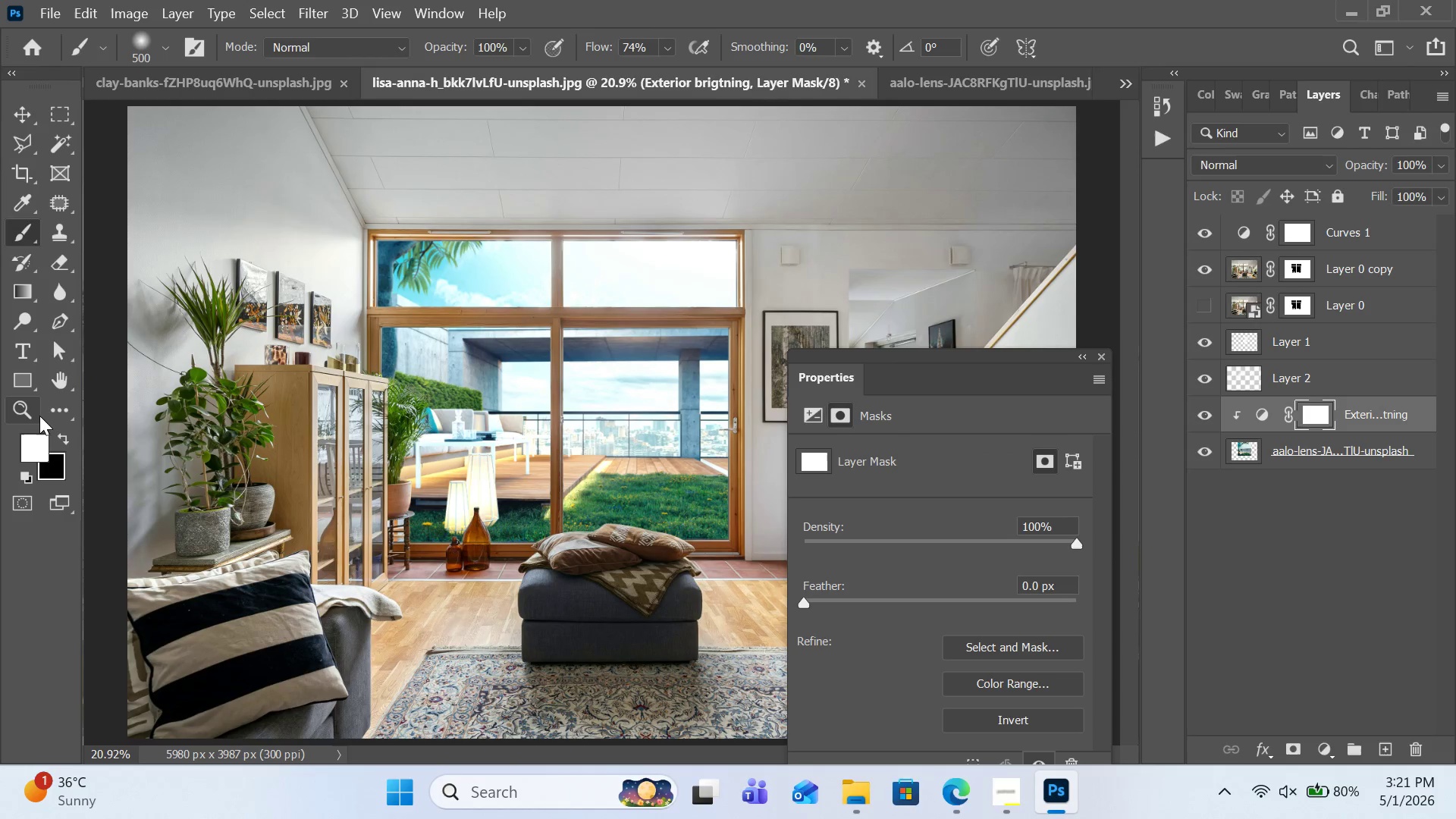 
left_click([67, 432])
 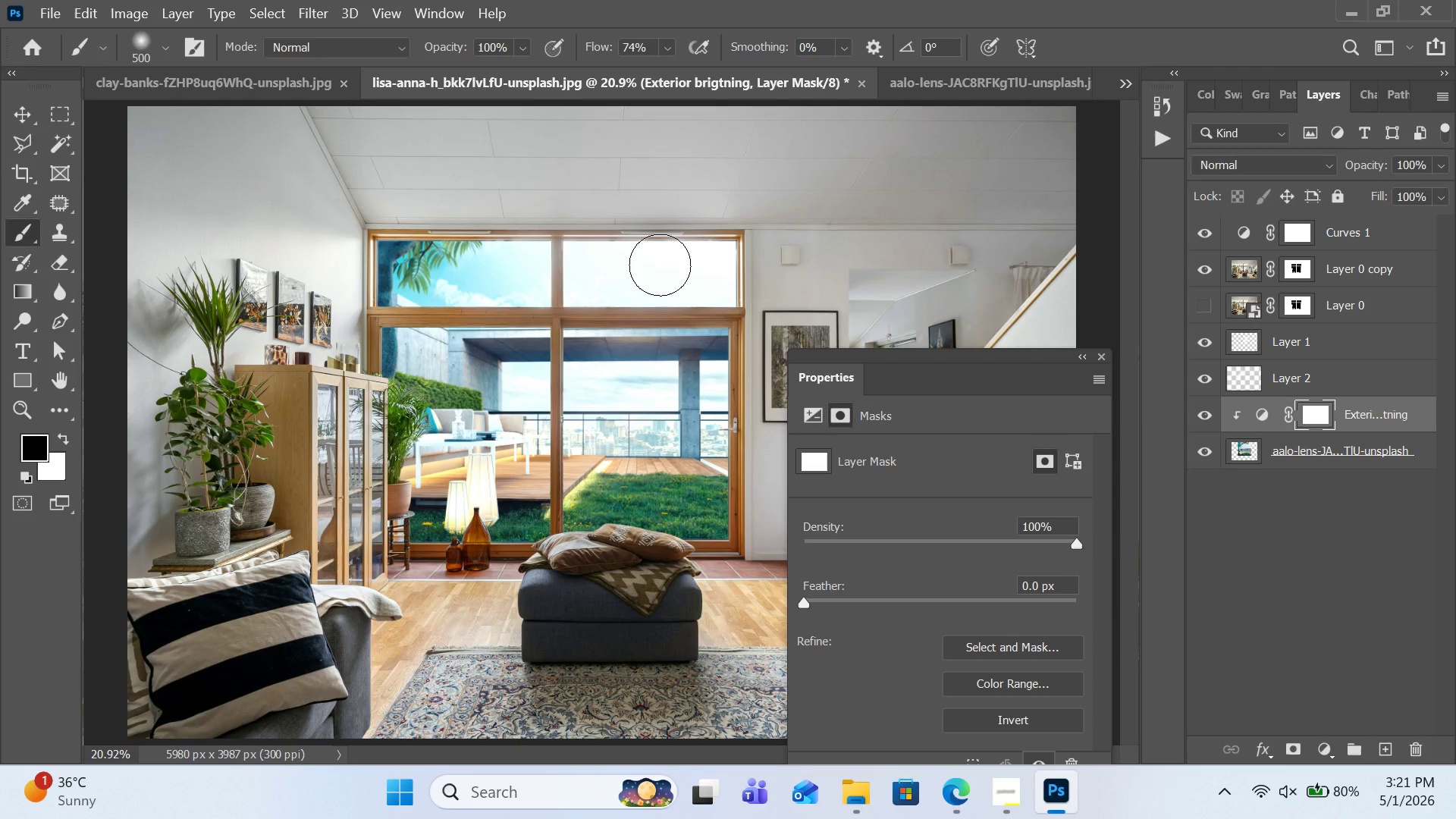 
key(BracketRight)
 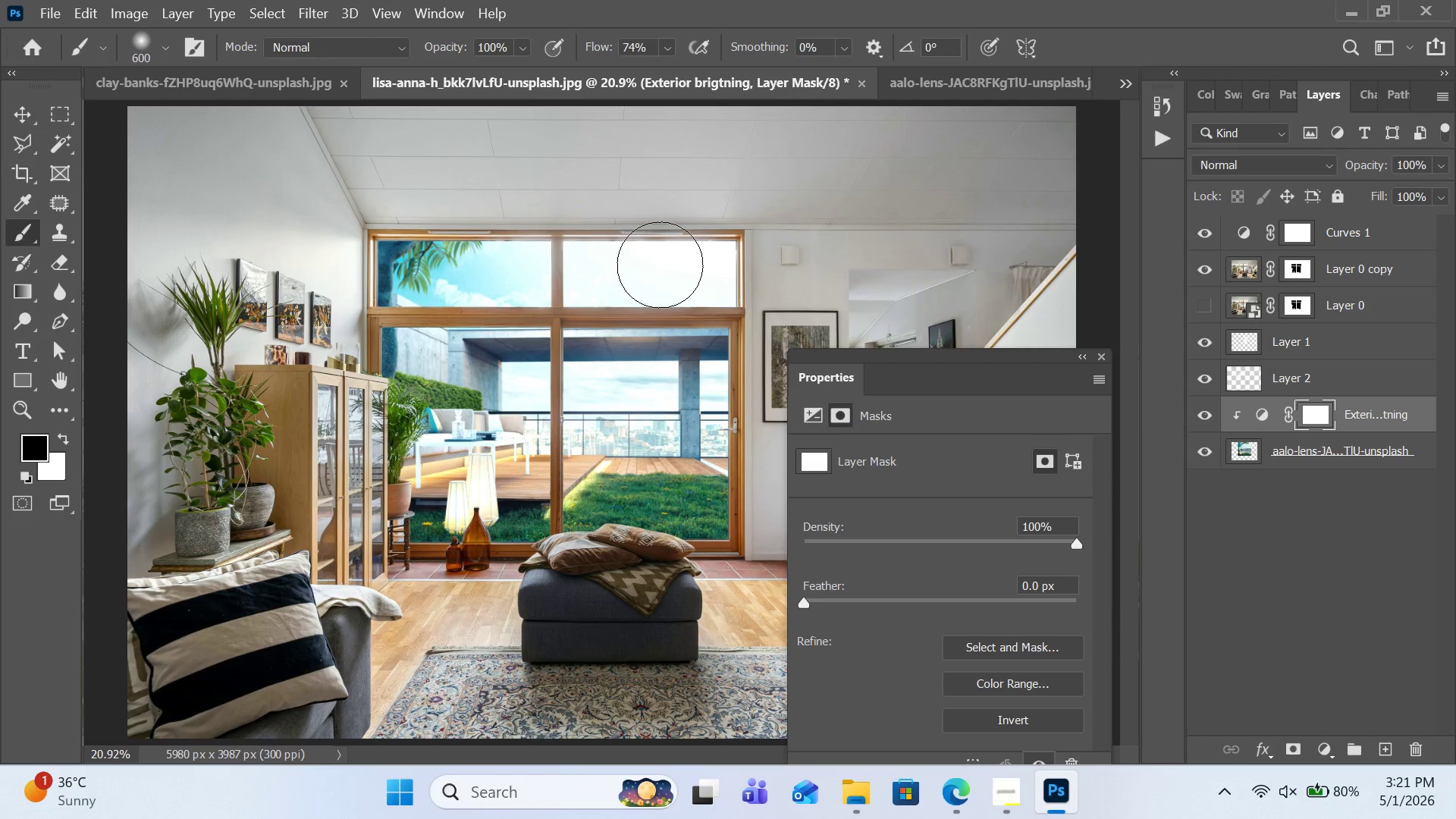 
key(BracketRight)
 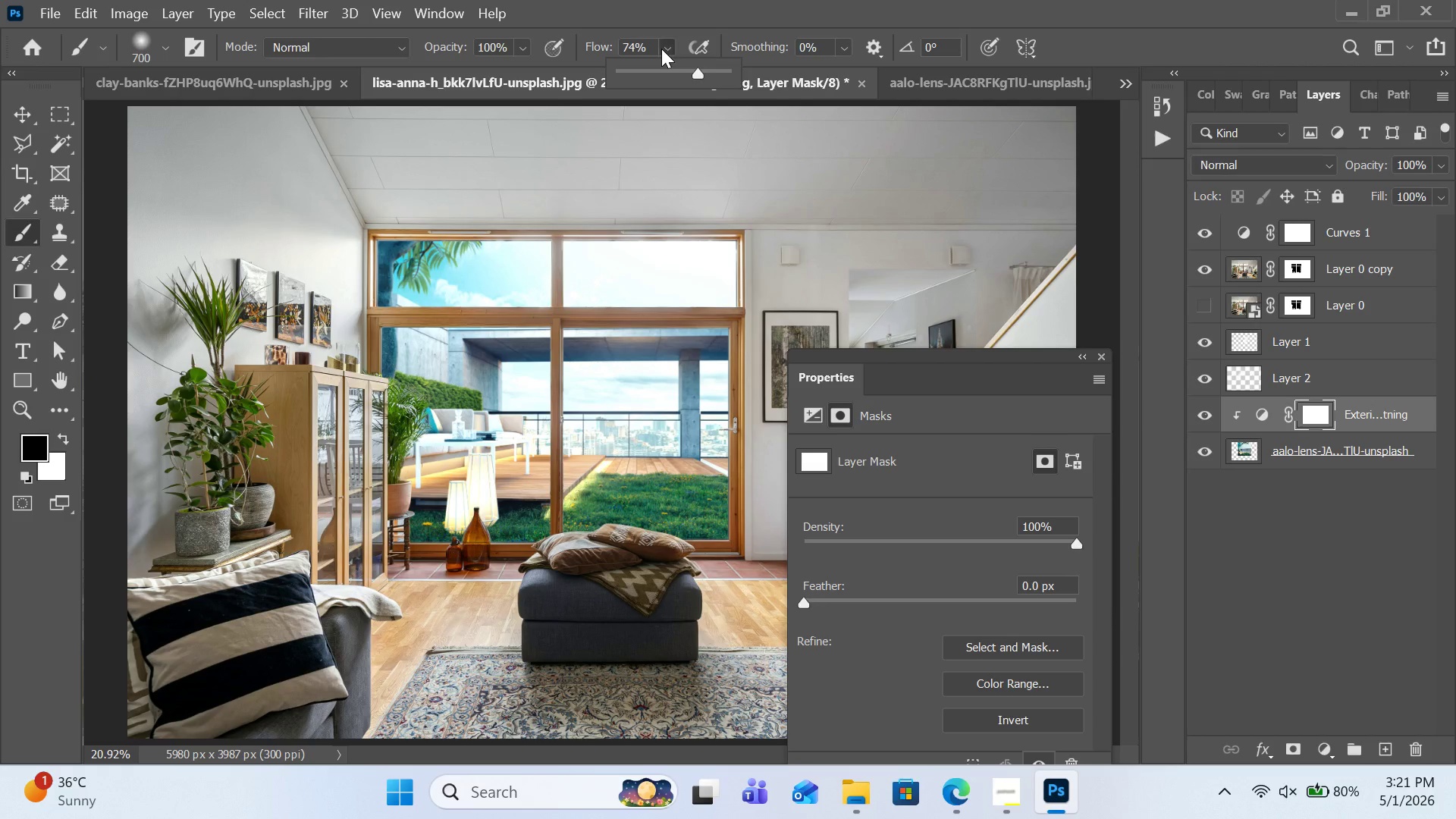 
double_click([647, 73])
 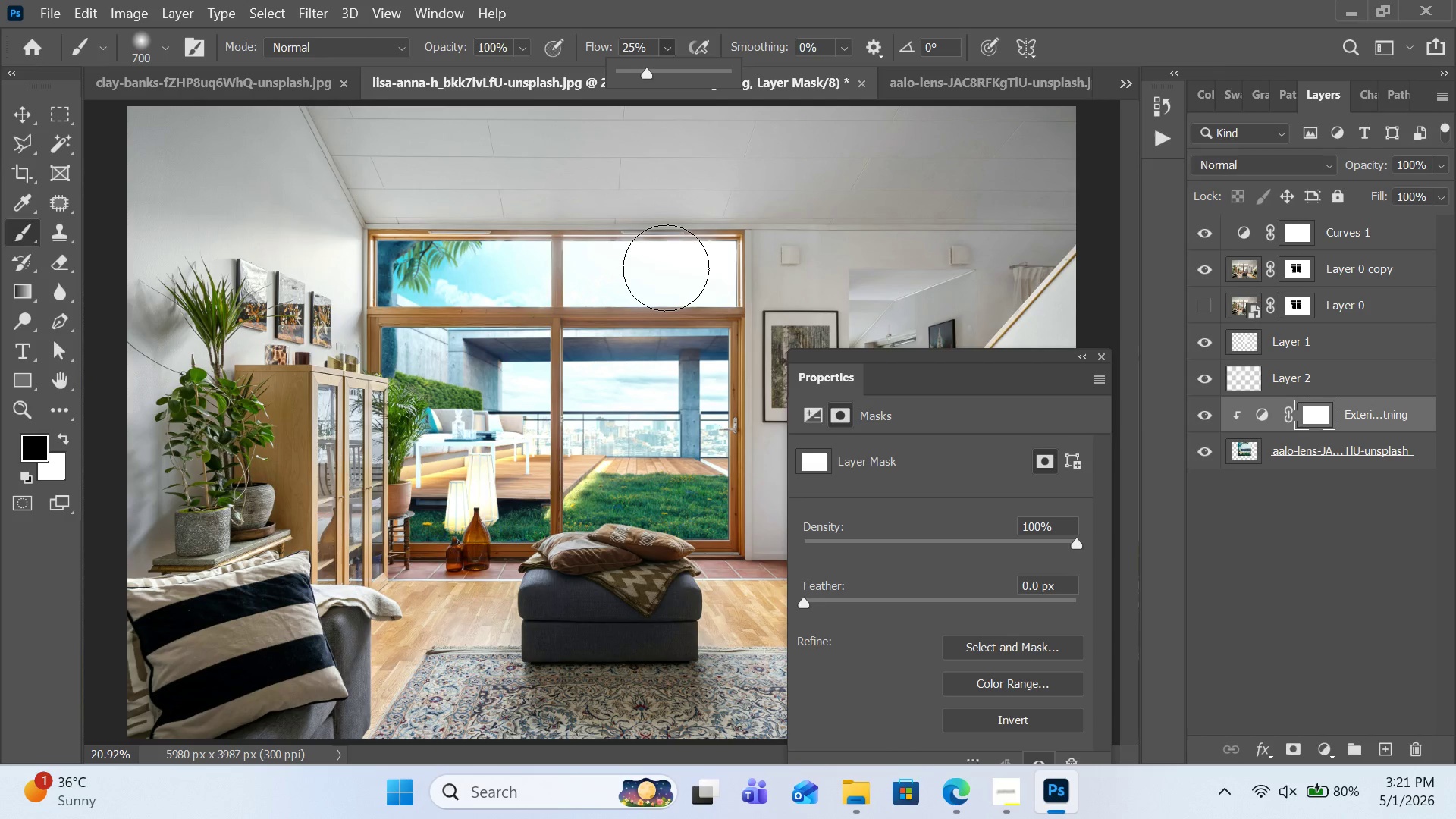 
left_click([666, 268])
 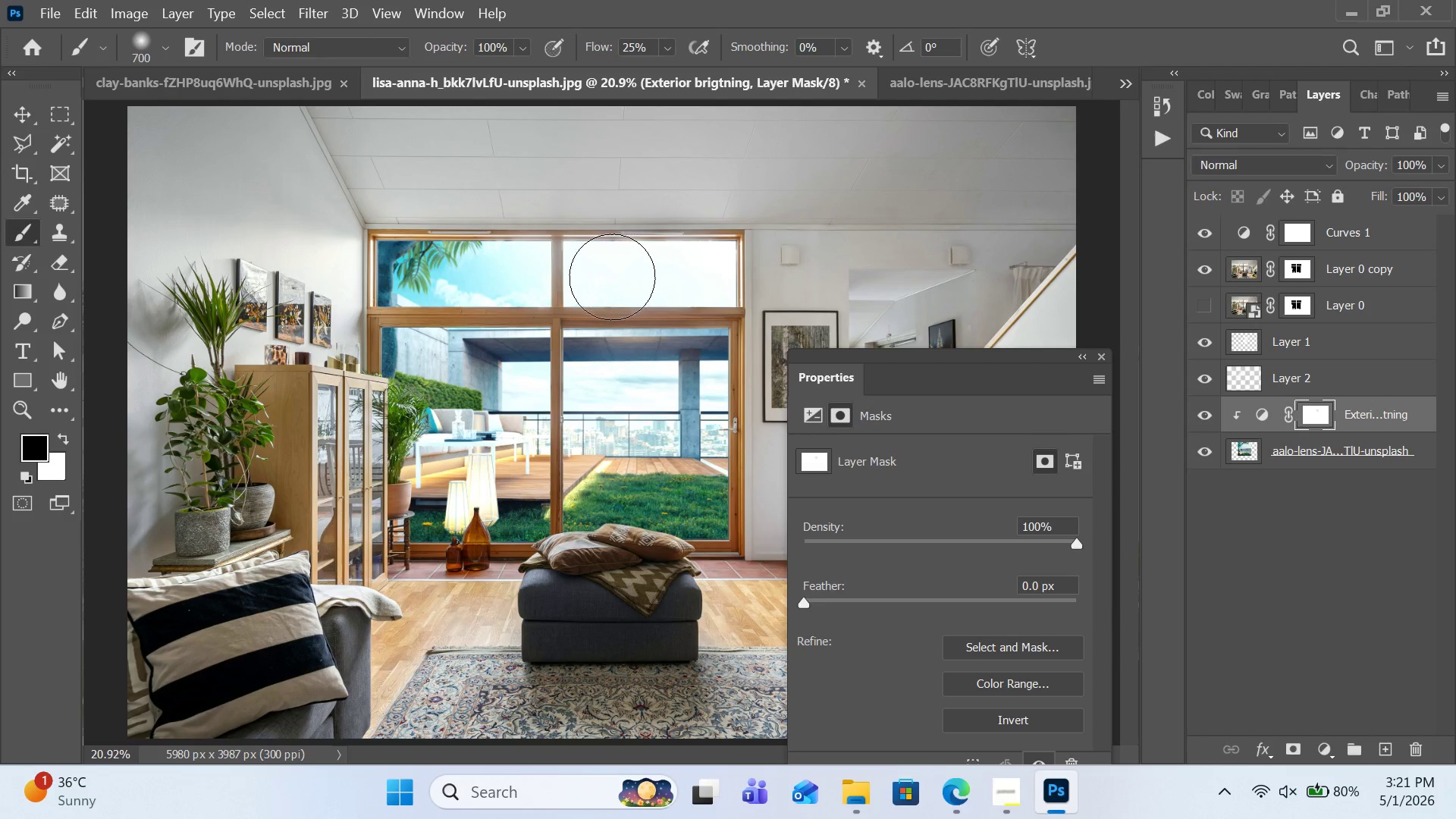 
left_click_drag(start_coordinate=[612, 277], to_coordinate=[727, 278])
 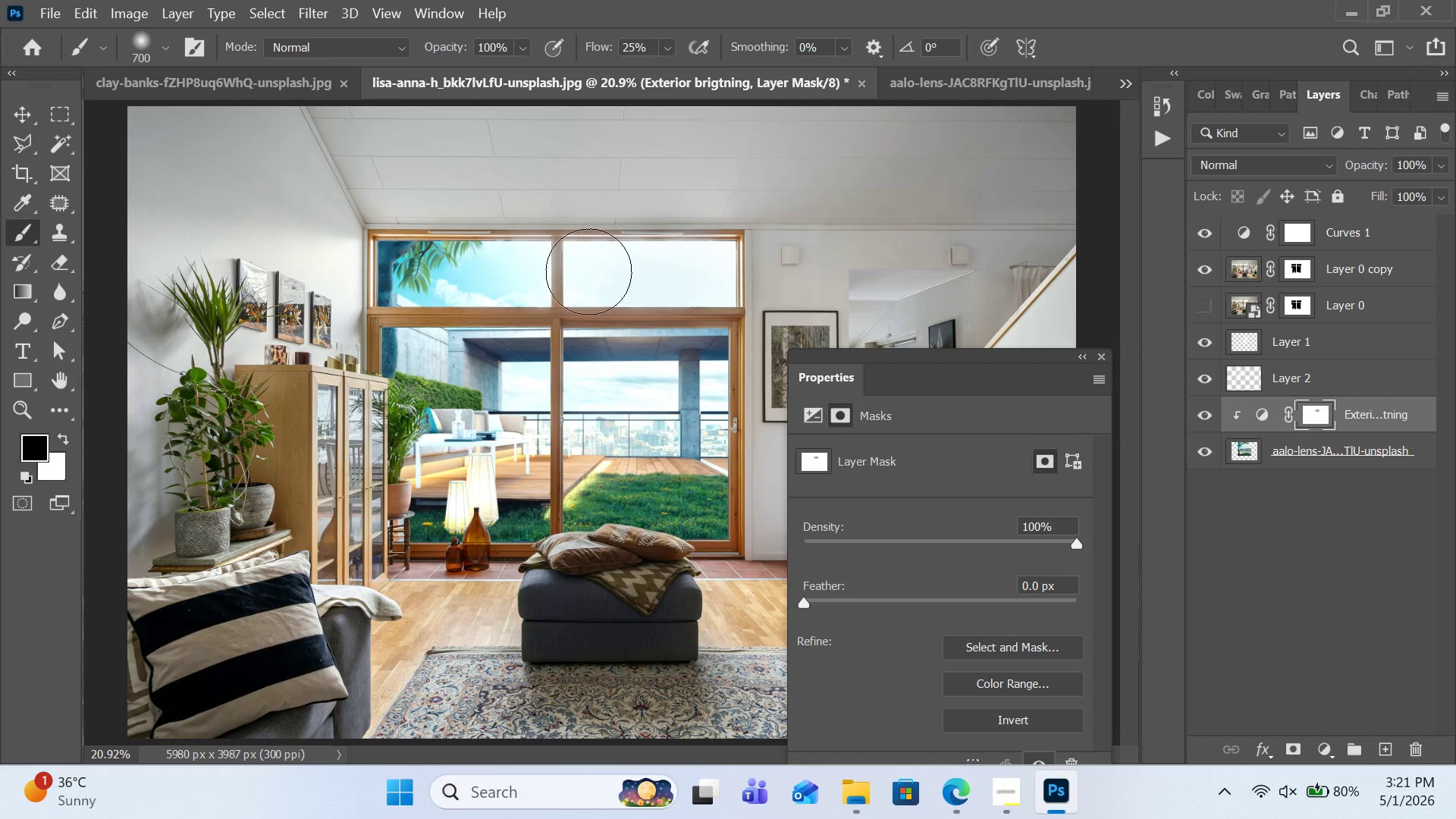 
left_click_drag(start_coordinate=[613, 271], to_coordinate=[708, 270])
 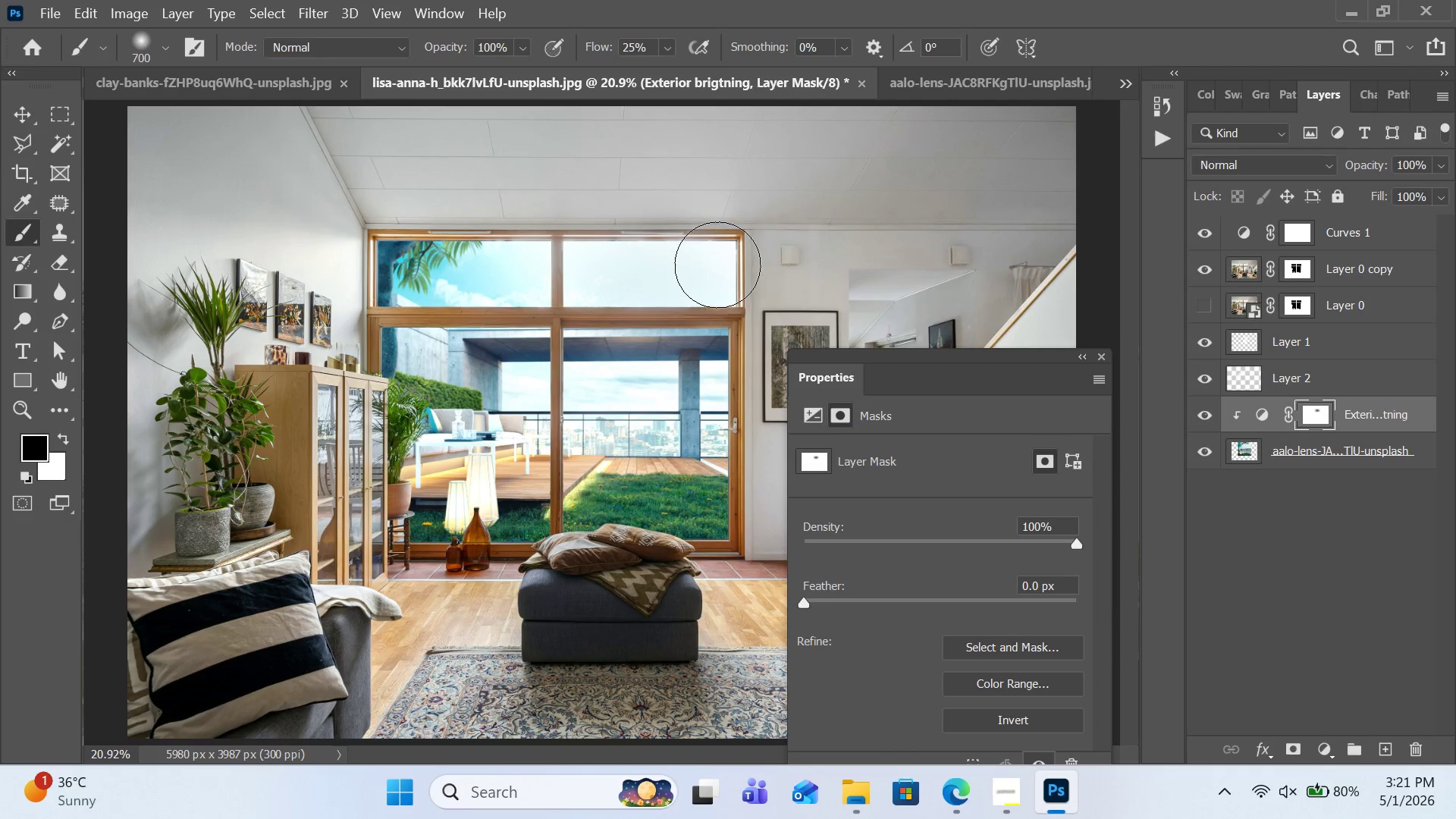 
left_click_drag(start_coordinate=[717, 265], to_coordinate=[696, 290])
 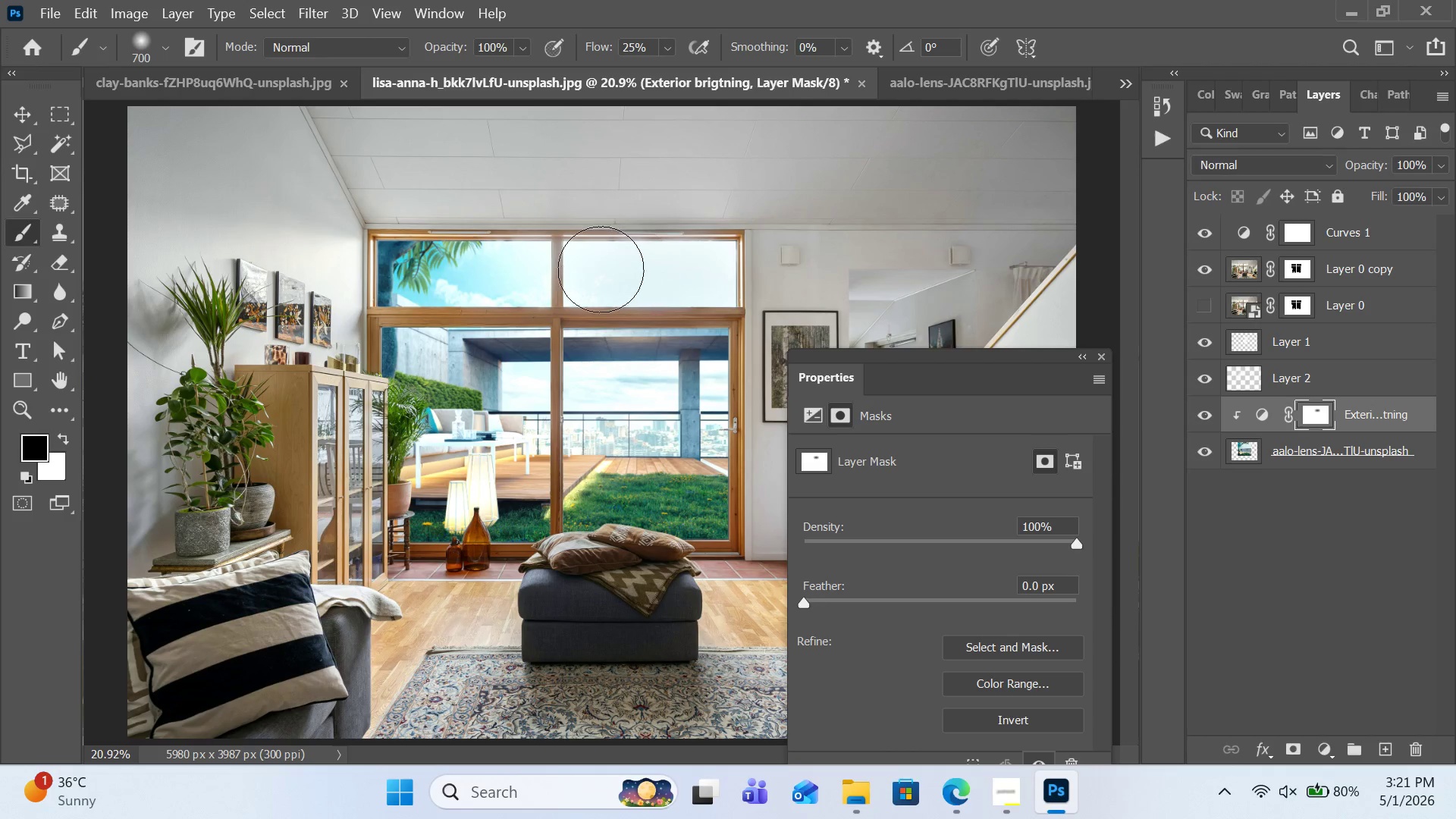 
left_click_drag(start_coordinate=[598, 269], to_coordinate=[597, 306])
 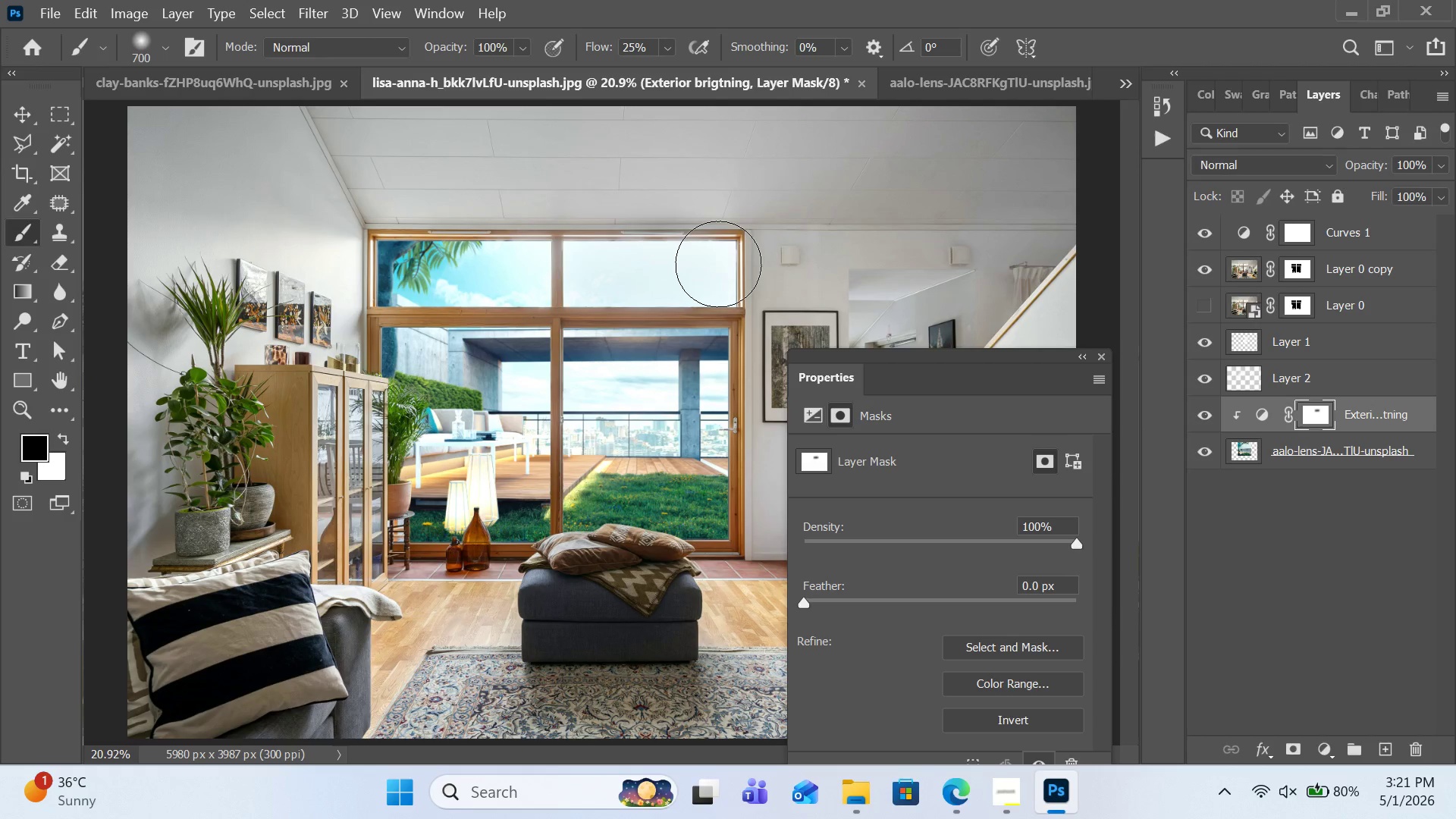 
left_click_drag(start_coordinate=[719, 262], to_coordinate=[719, 273])
 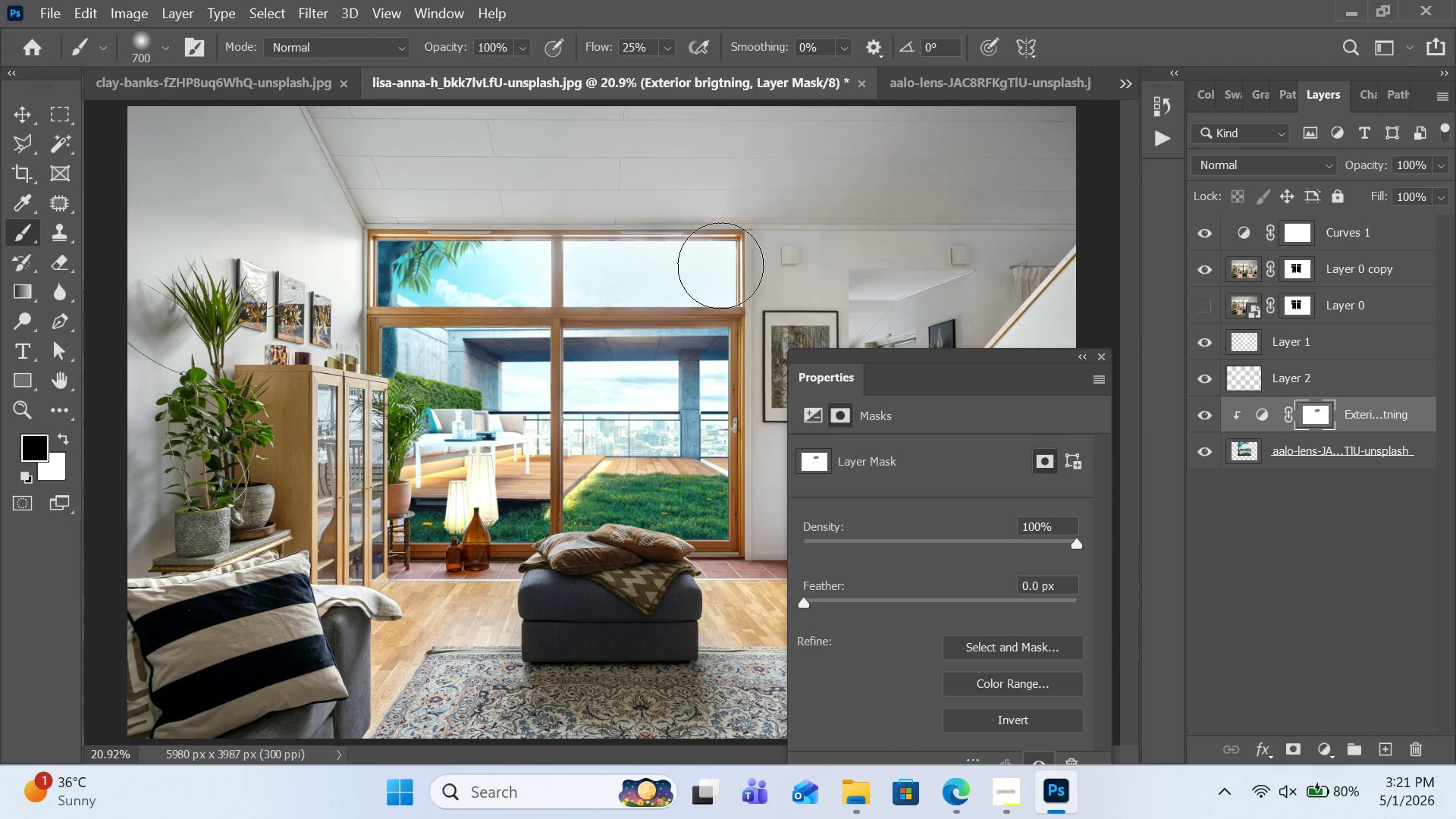 
left_click_drag(start_coordinate=[719, 256], to_coordinate=[719, 276])
 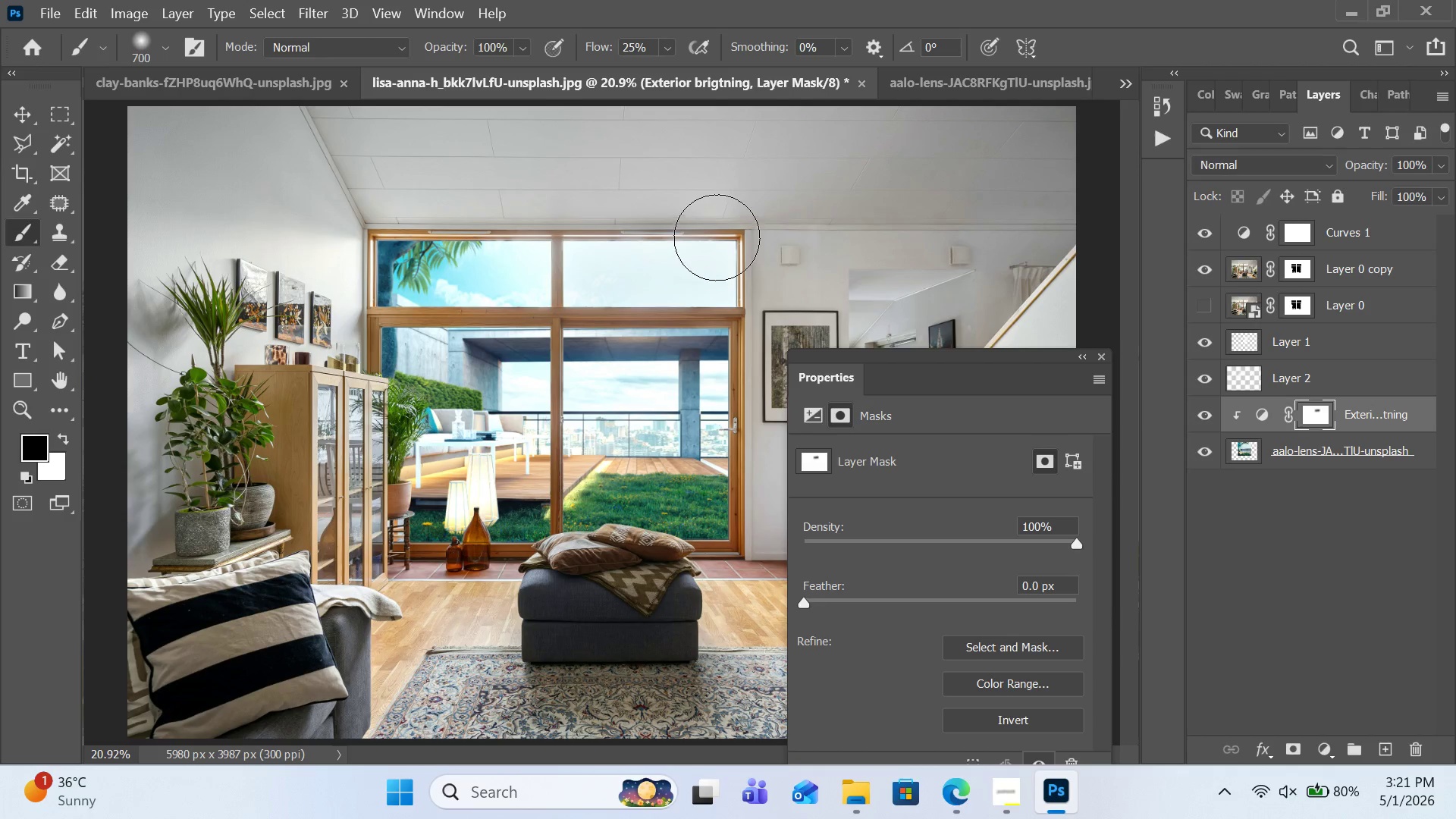 
left_click_drag(start_coordinate=[717, 237], to_coordinate=[632, 237])
 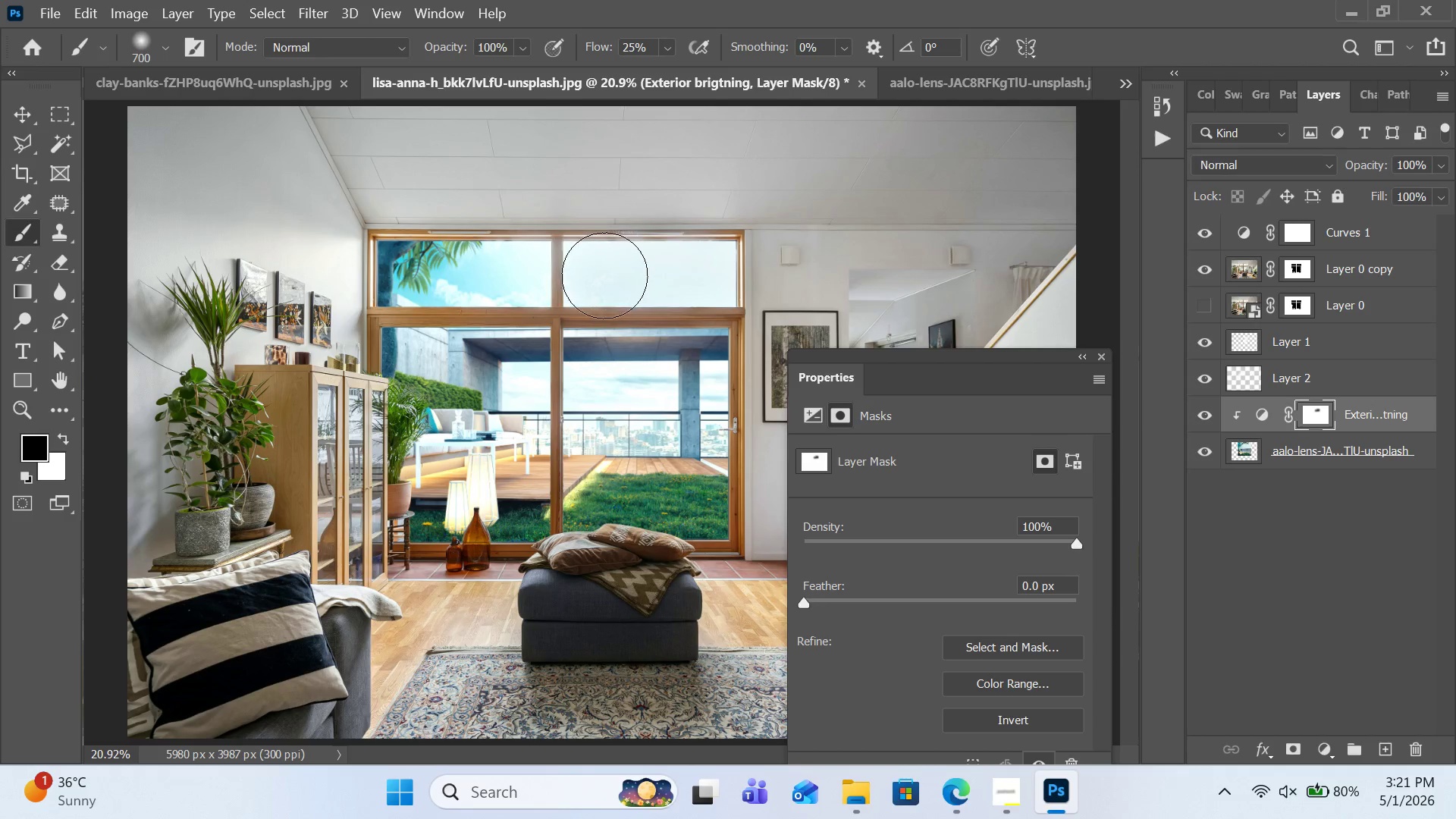 
left_click_drag(start_coordinate=[604, 277], to_coordinate=[604, 283])
 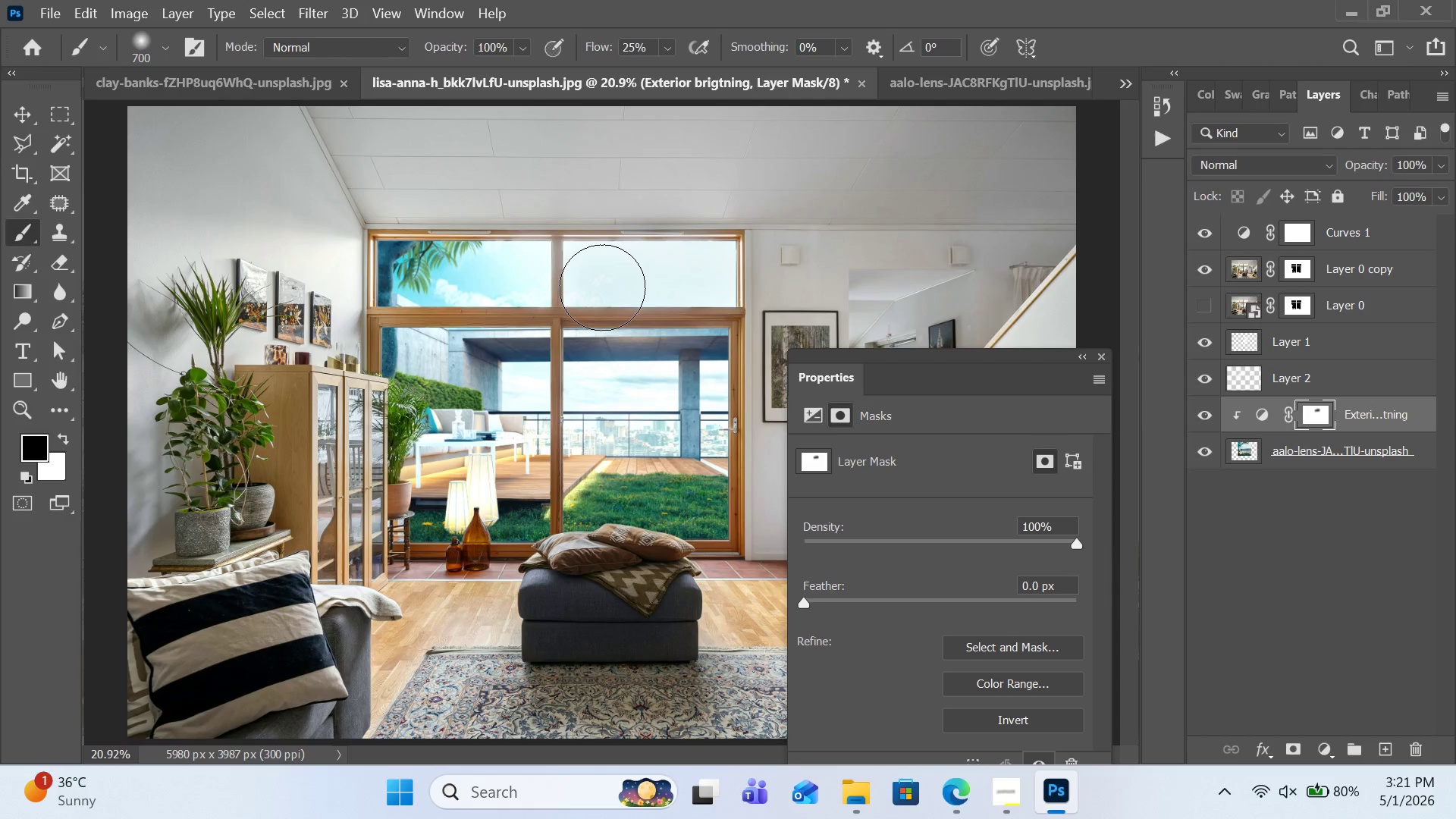 
left_click_drag(start_coordinate=[602, 287], to_coordinate=[726, 290])
 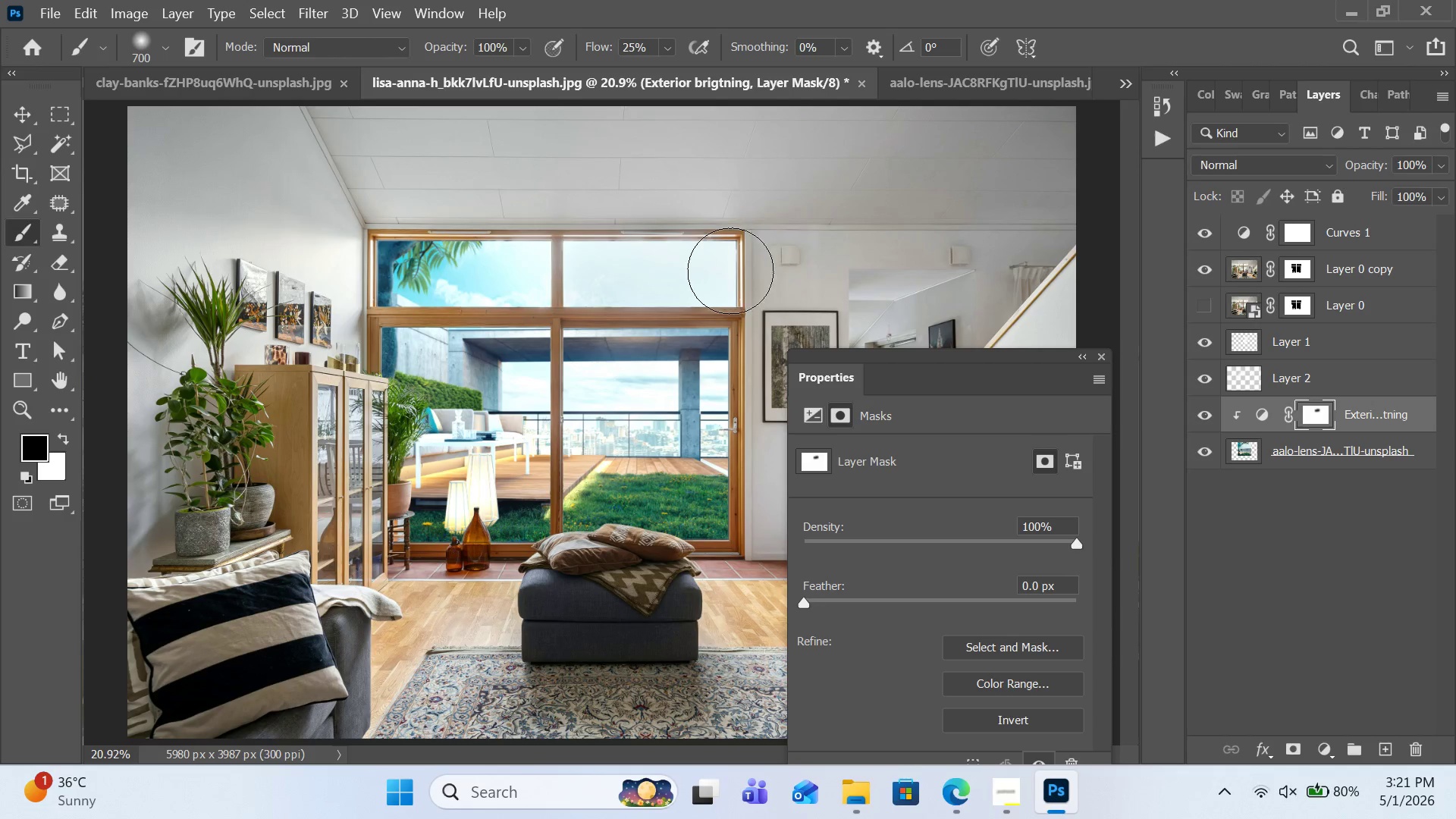 
left_click_drag(start_coordinate=[728, 272], to_coordinate=[672, 328])
 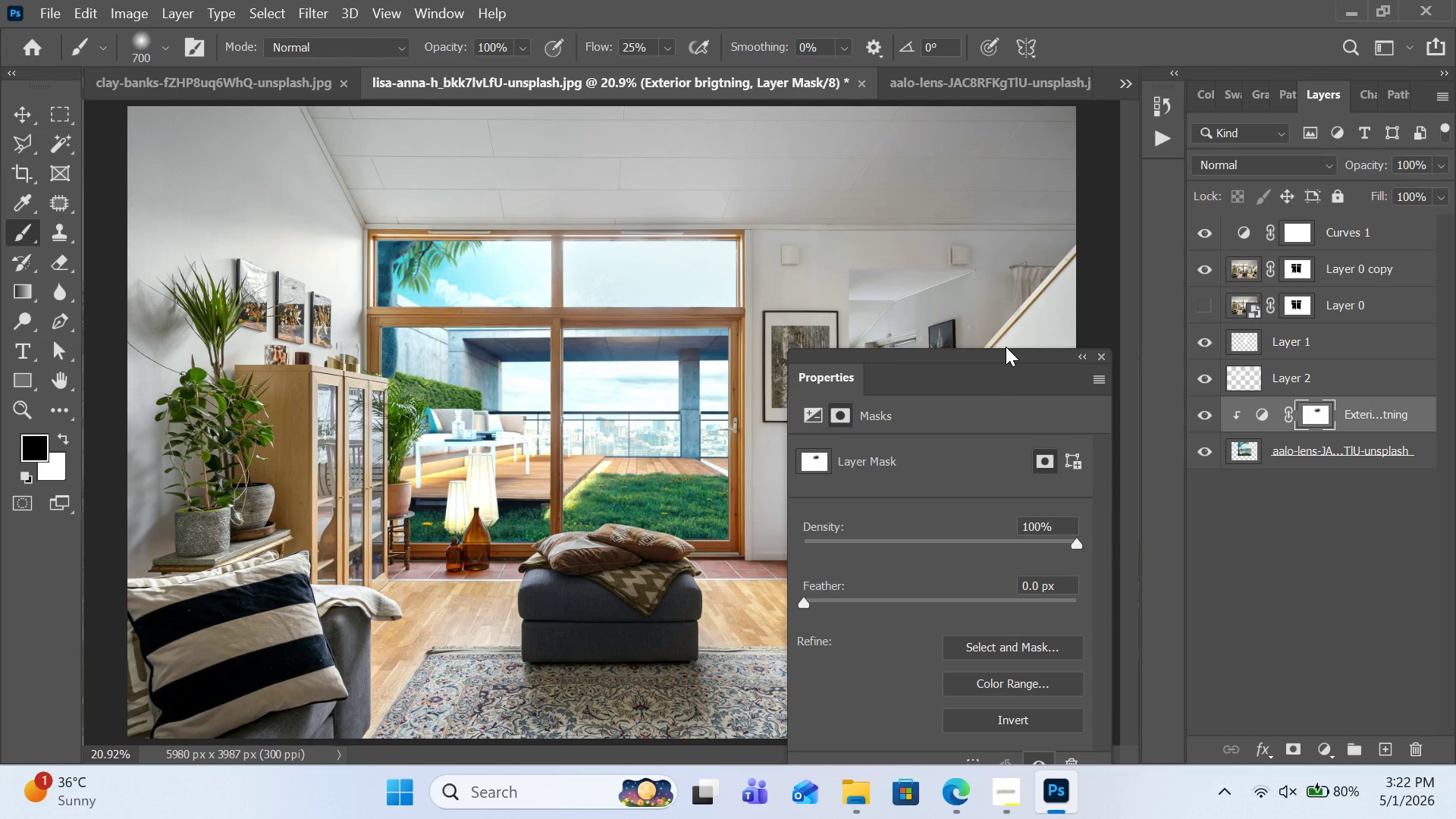 
wait(7.97)
 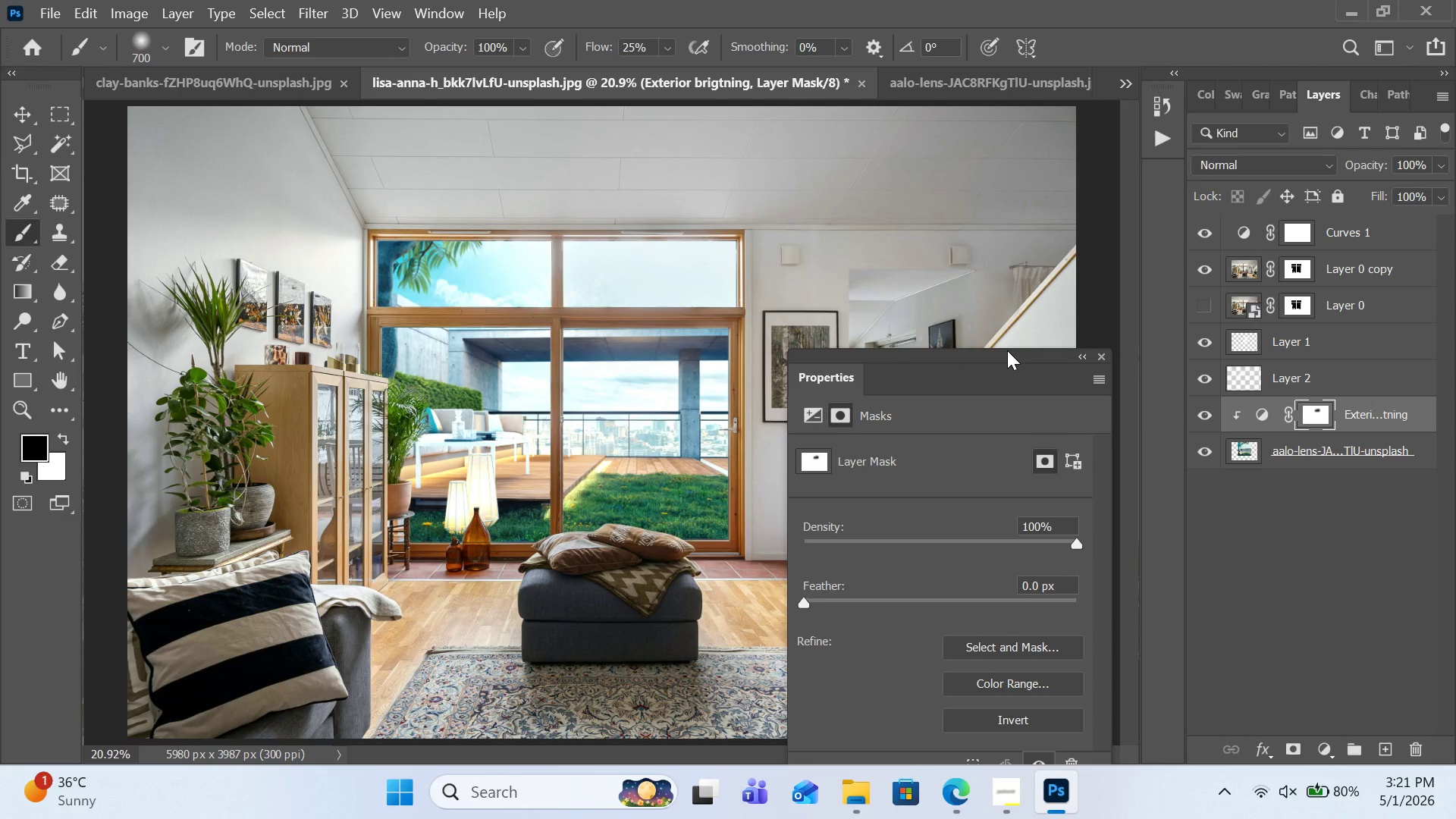 
key(Control+0)
 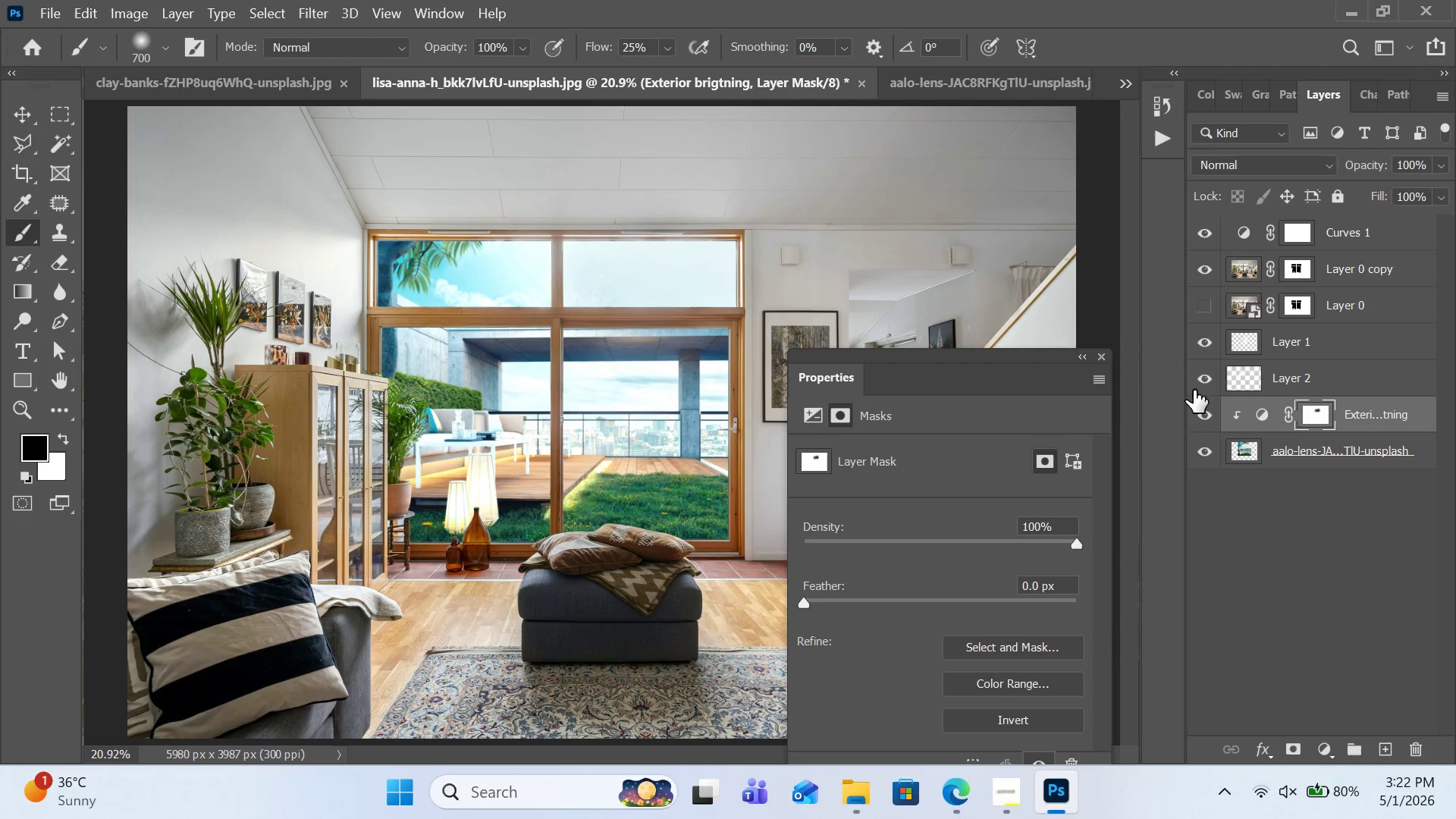 
left_click([1288, 529])
 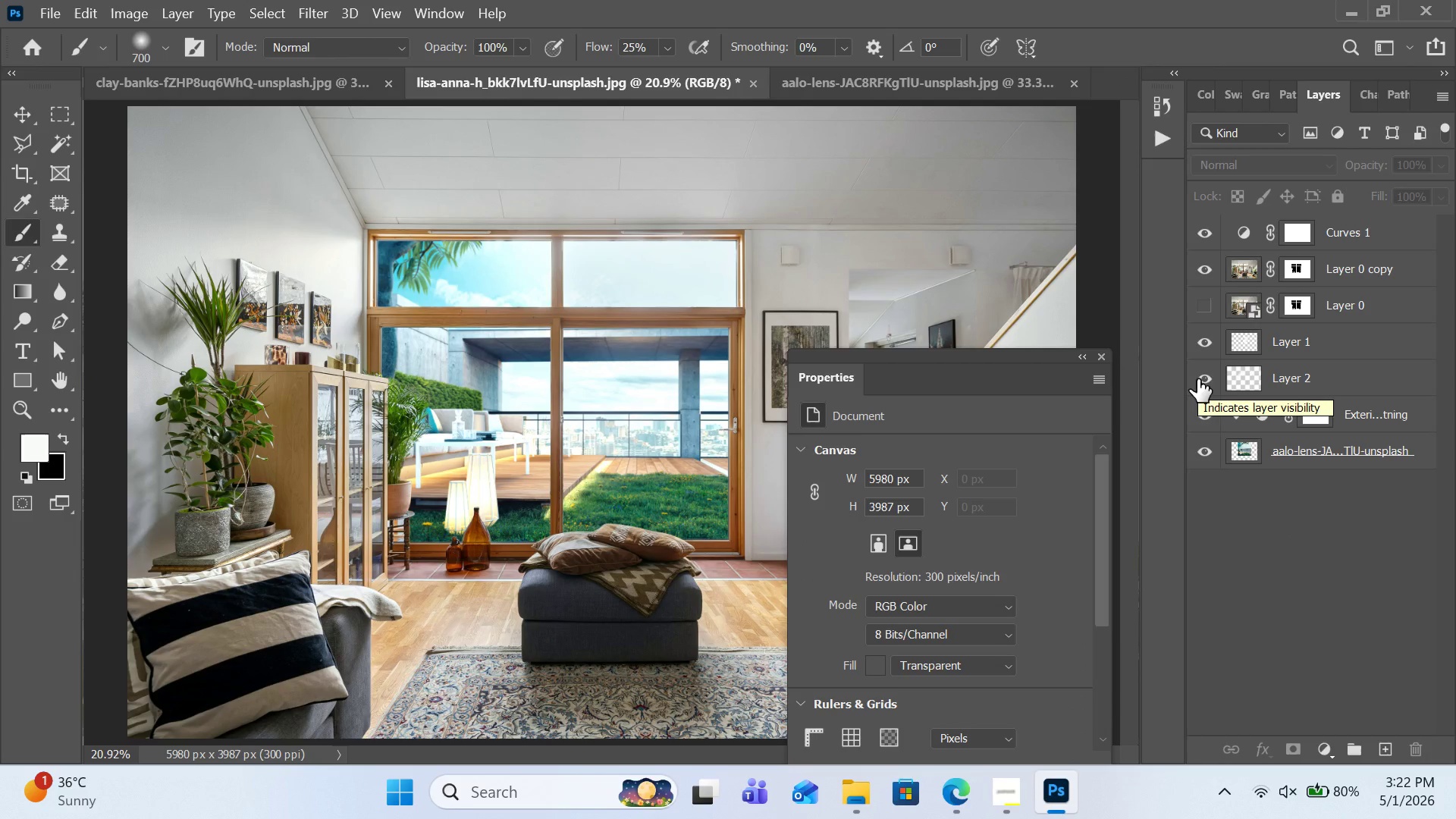 
wait(9.11)
 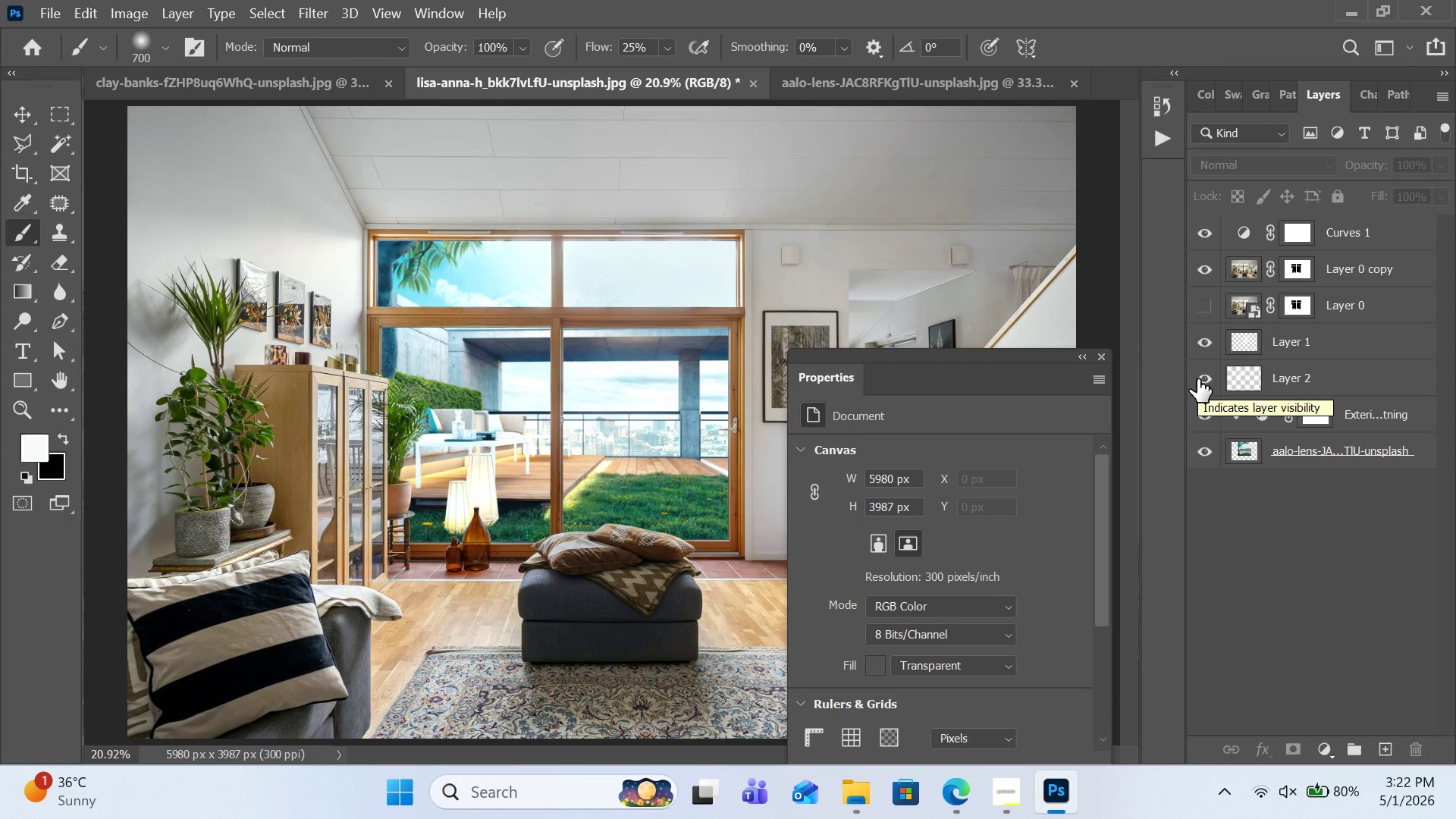 
double_click([1383, 449])
 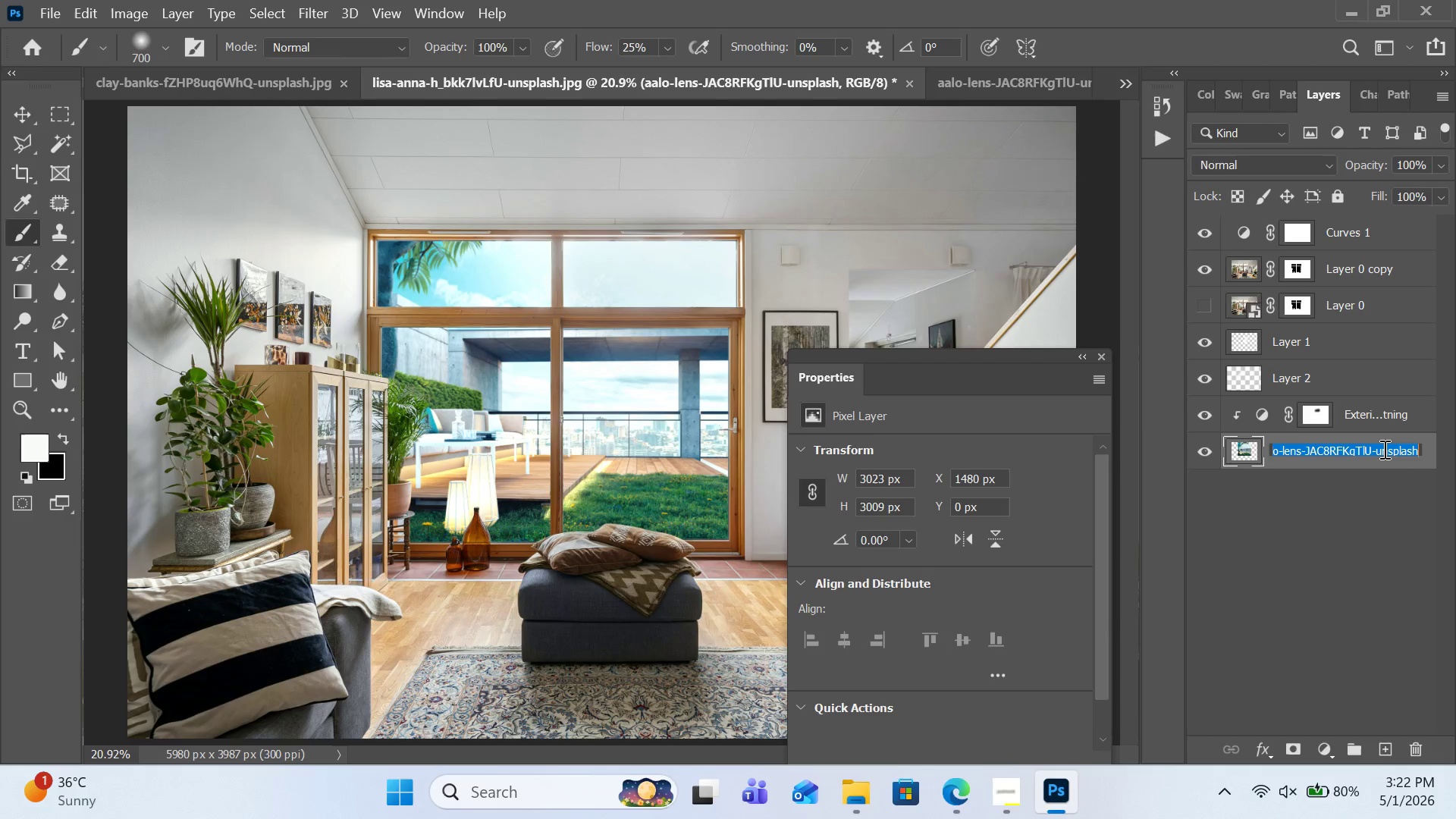 
type(Exterior)
 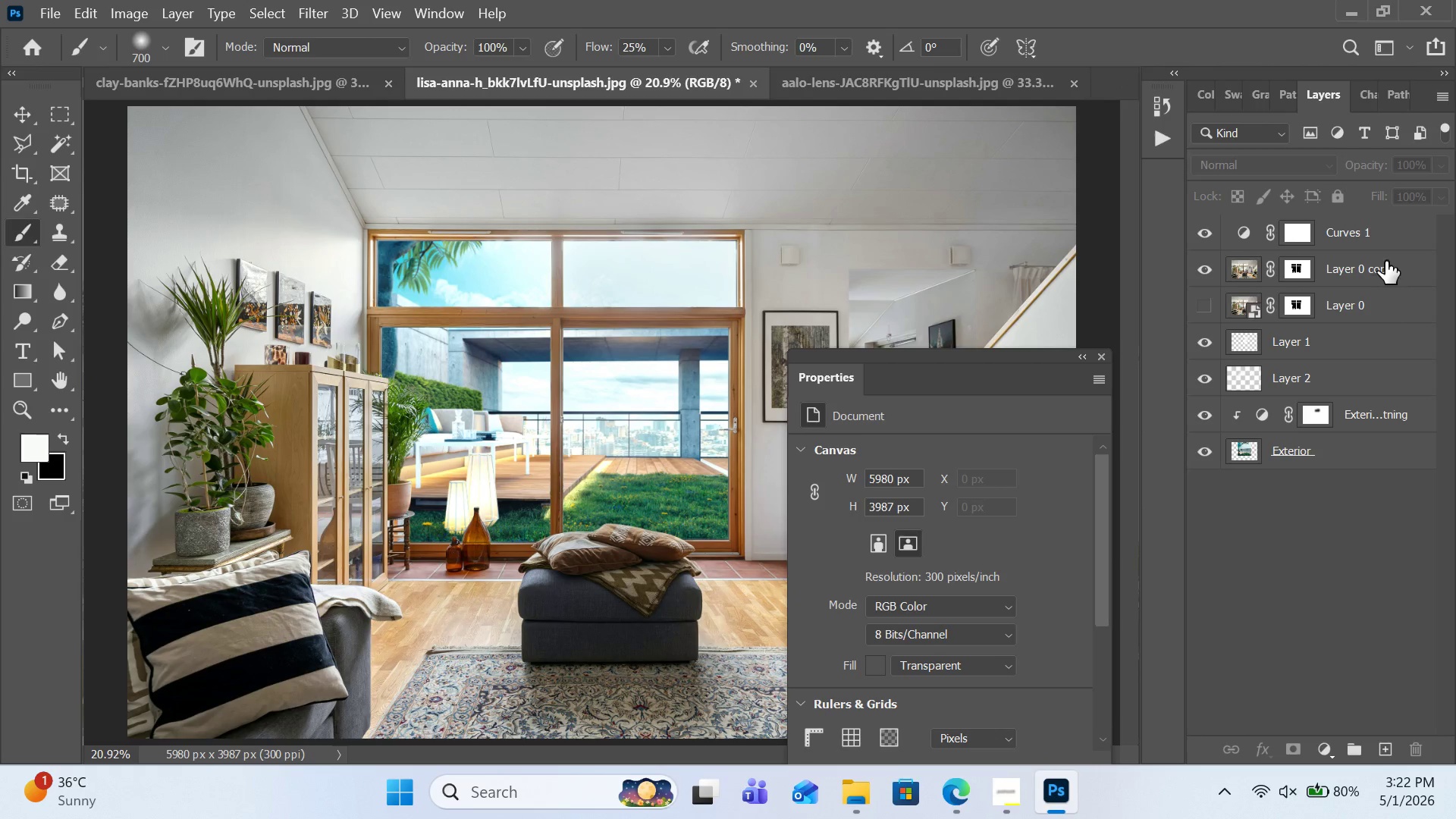 
double_click([1382, 271])
 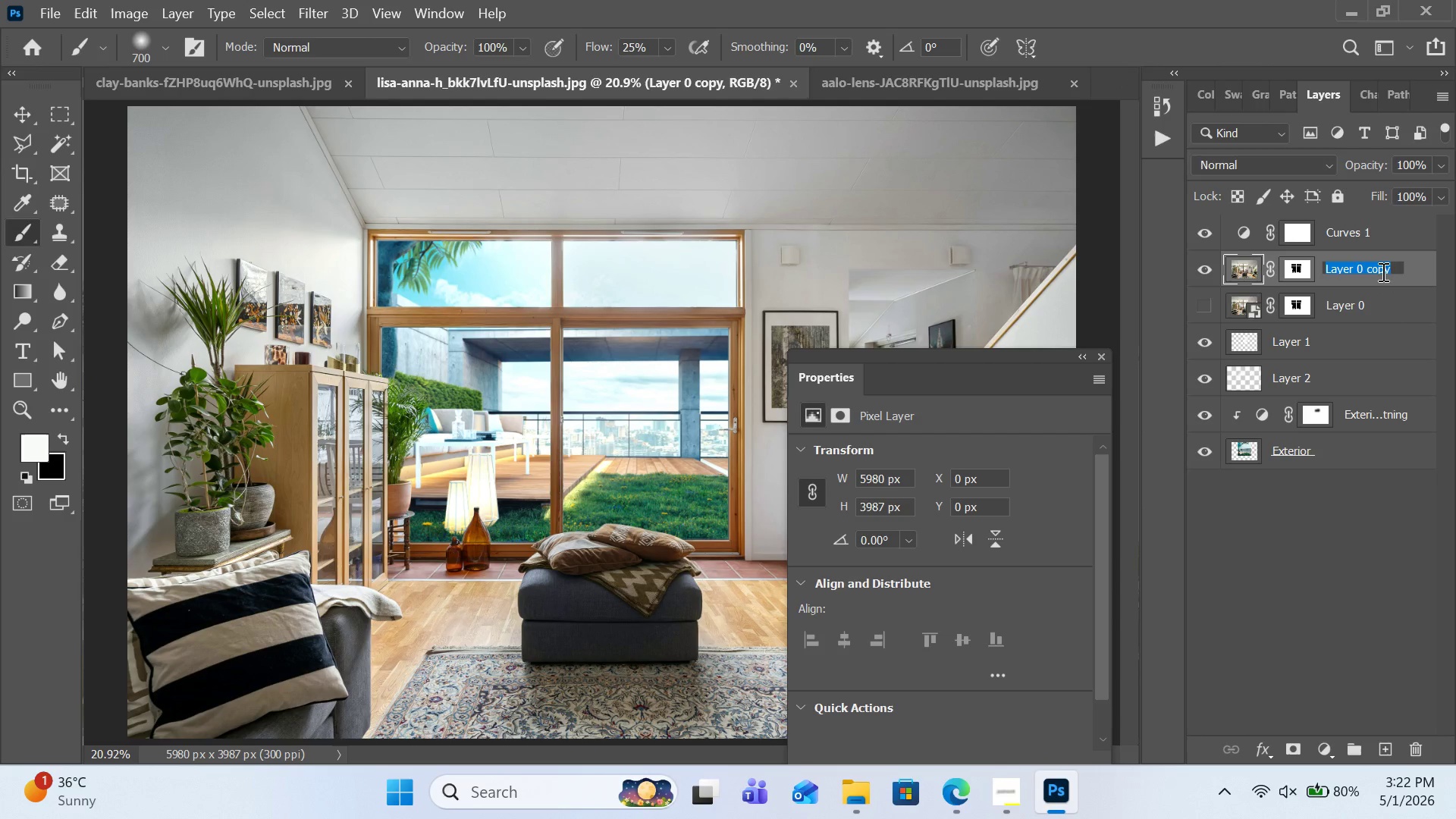 
type(interior)
 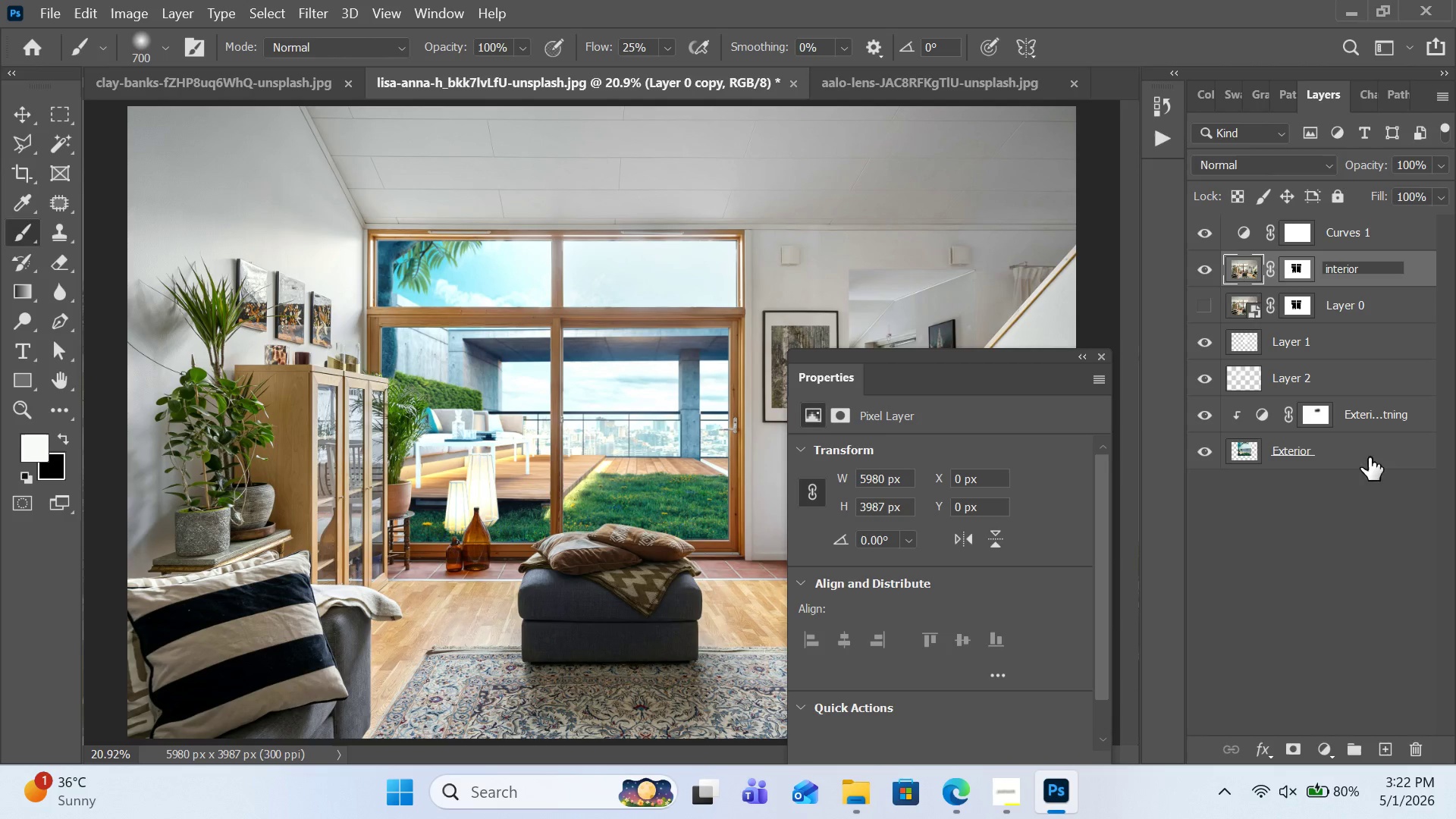 
left_click([1368, 514])
 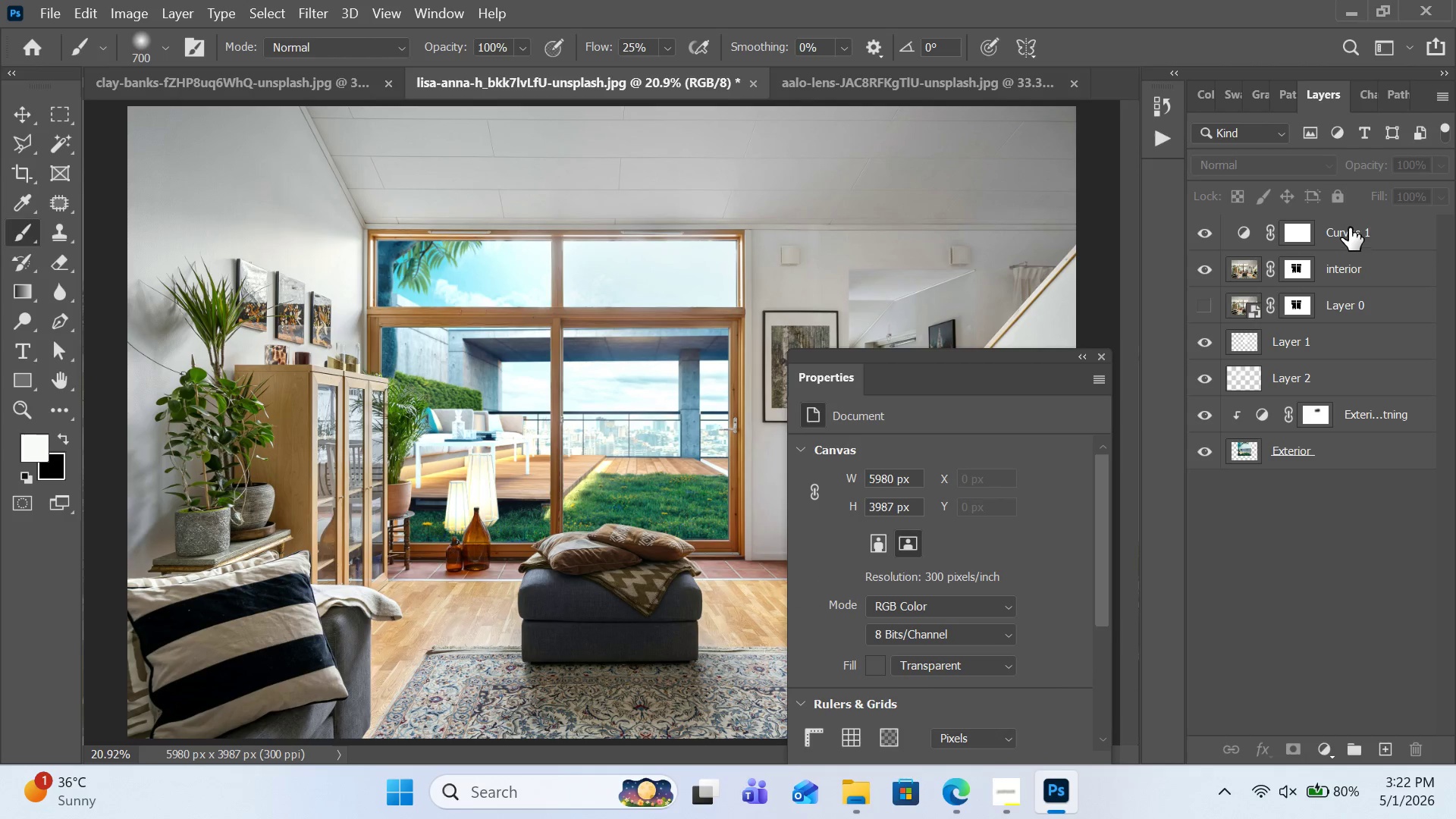 
double_click([1349, 228])
 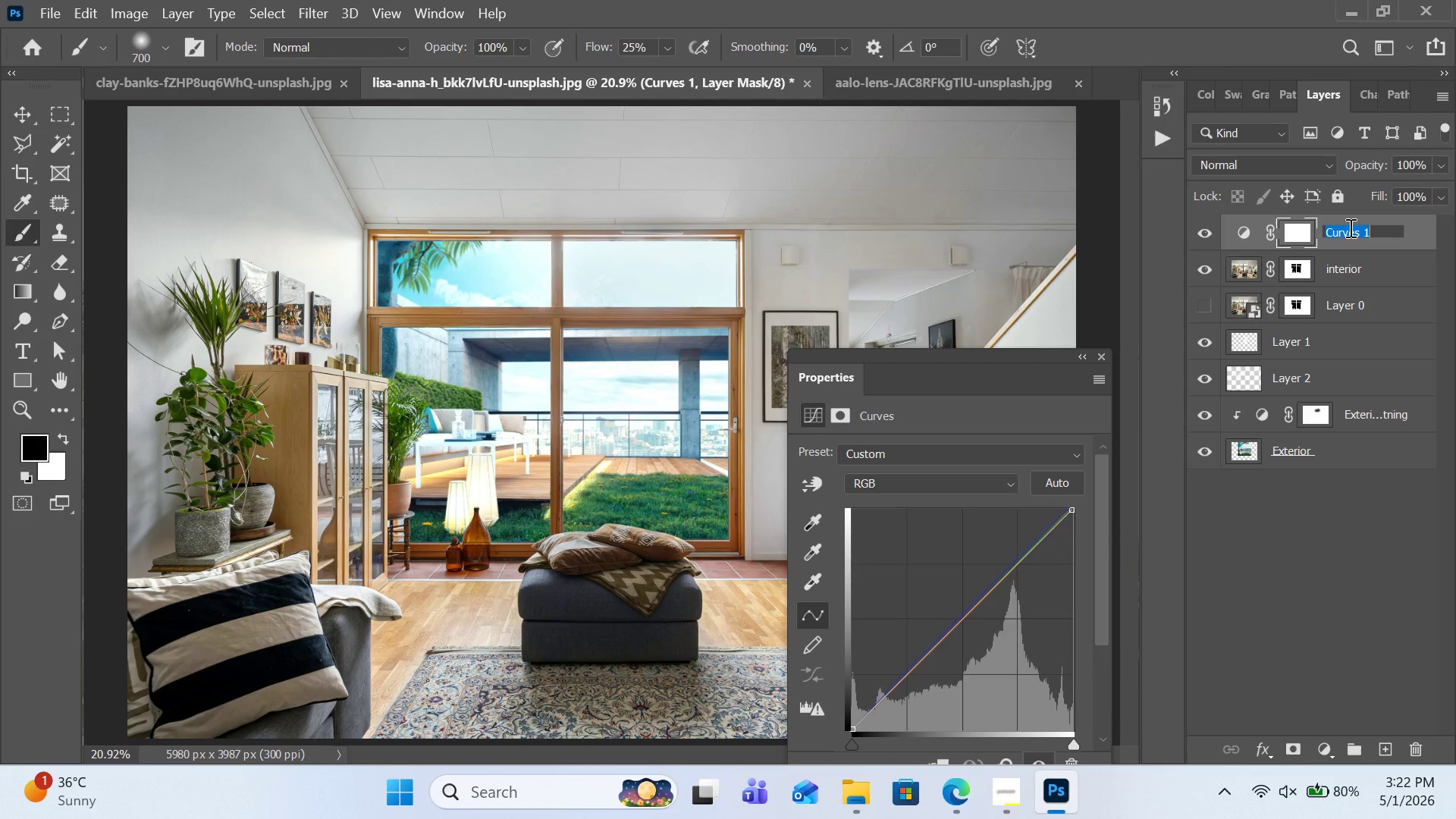 
type(Color Fixatn)
key(Backspace)
key(Backspace)
key(Backspace)
key(Backspace)
 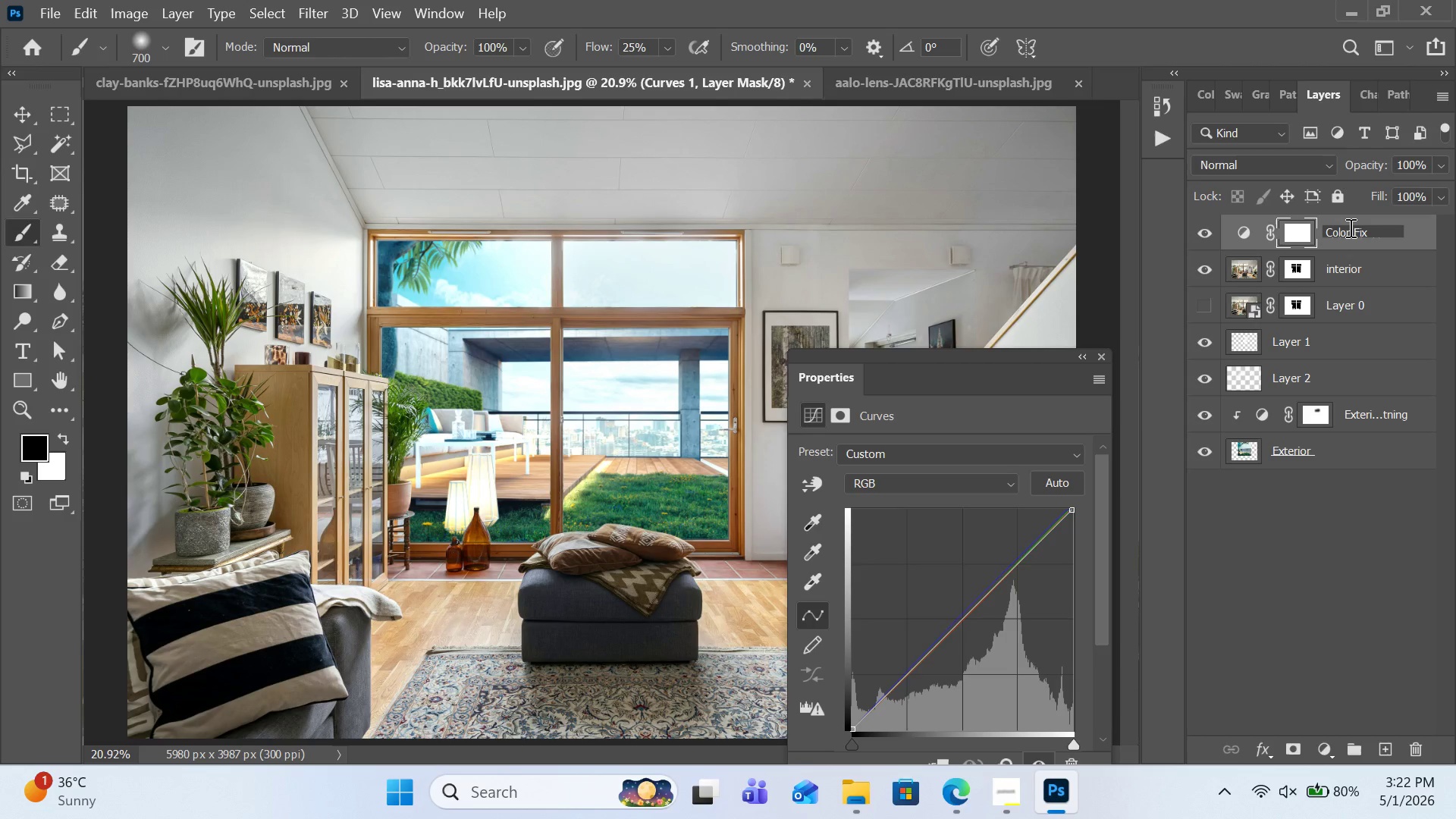 
left_click([1391, 562])
 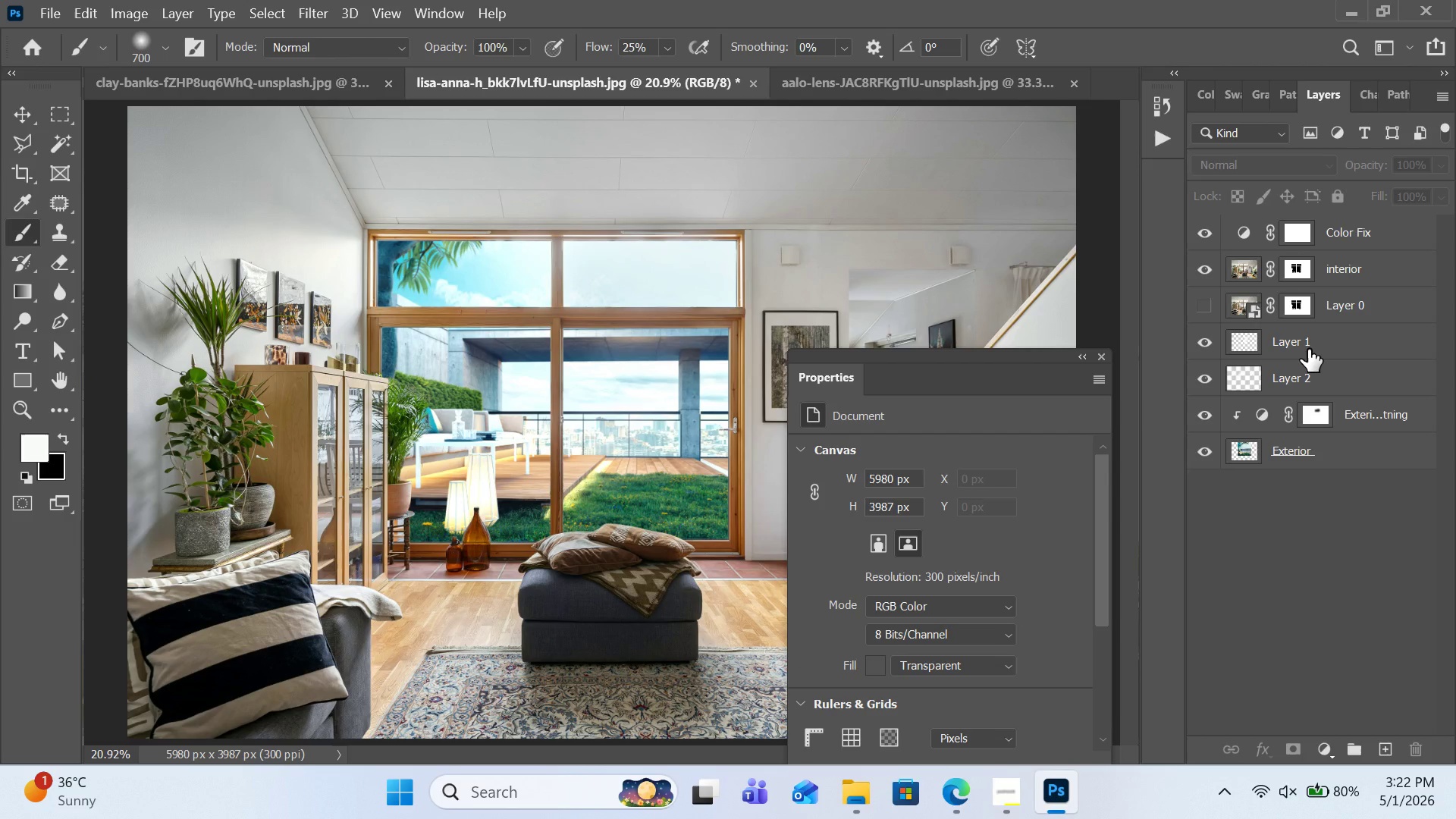 
double_click([1308, 349])
 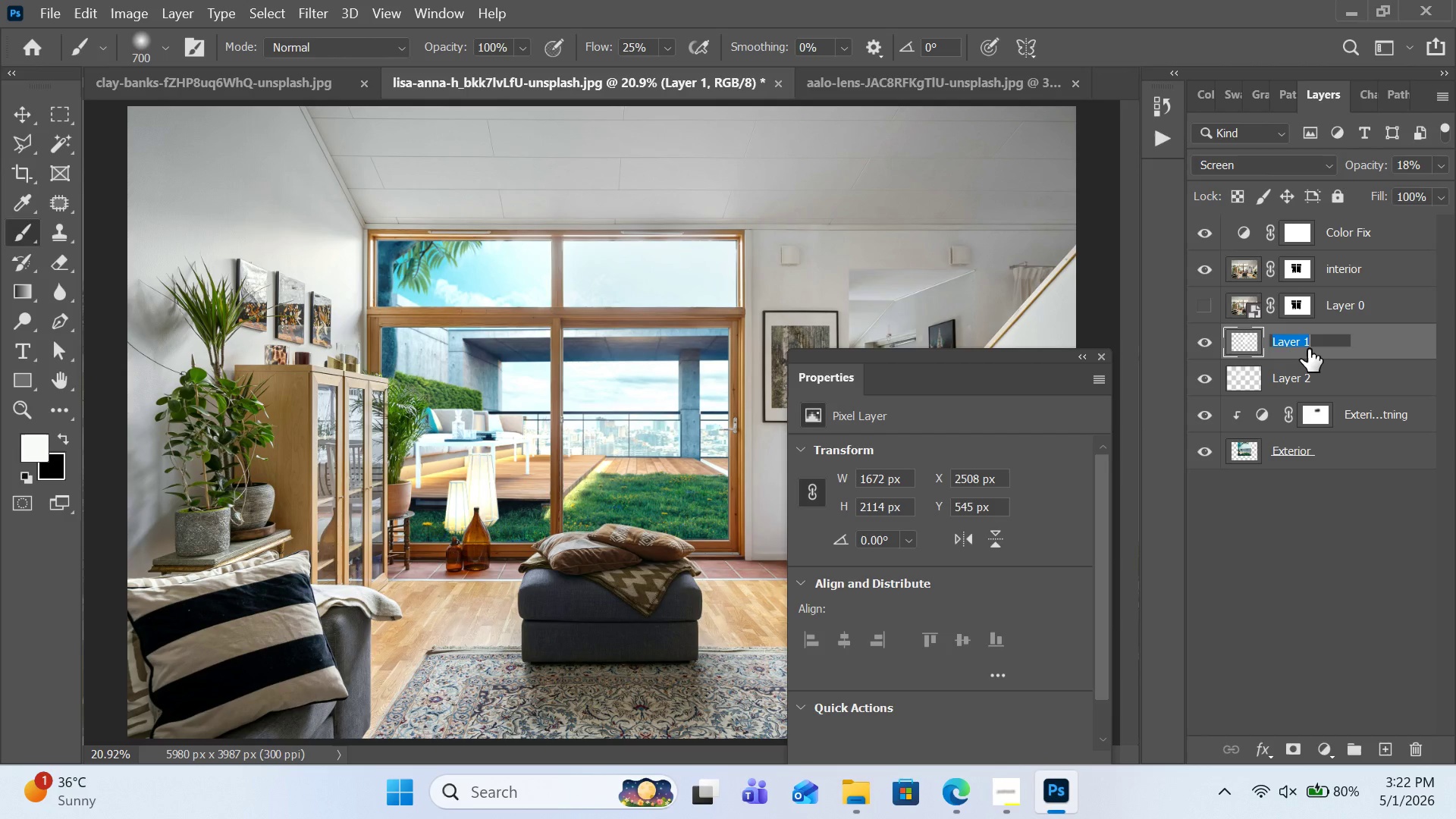 
wait(8.14)
 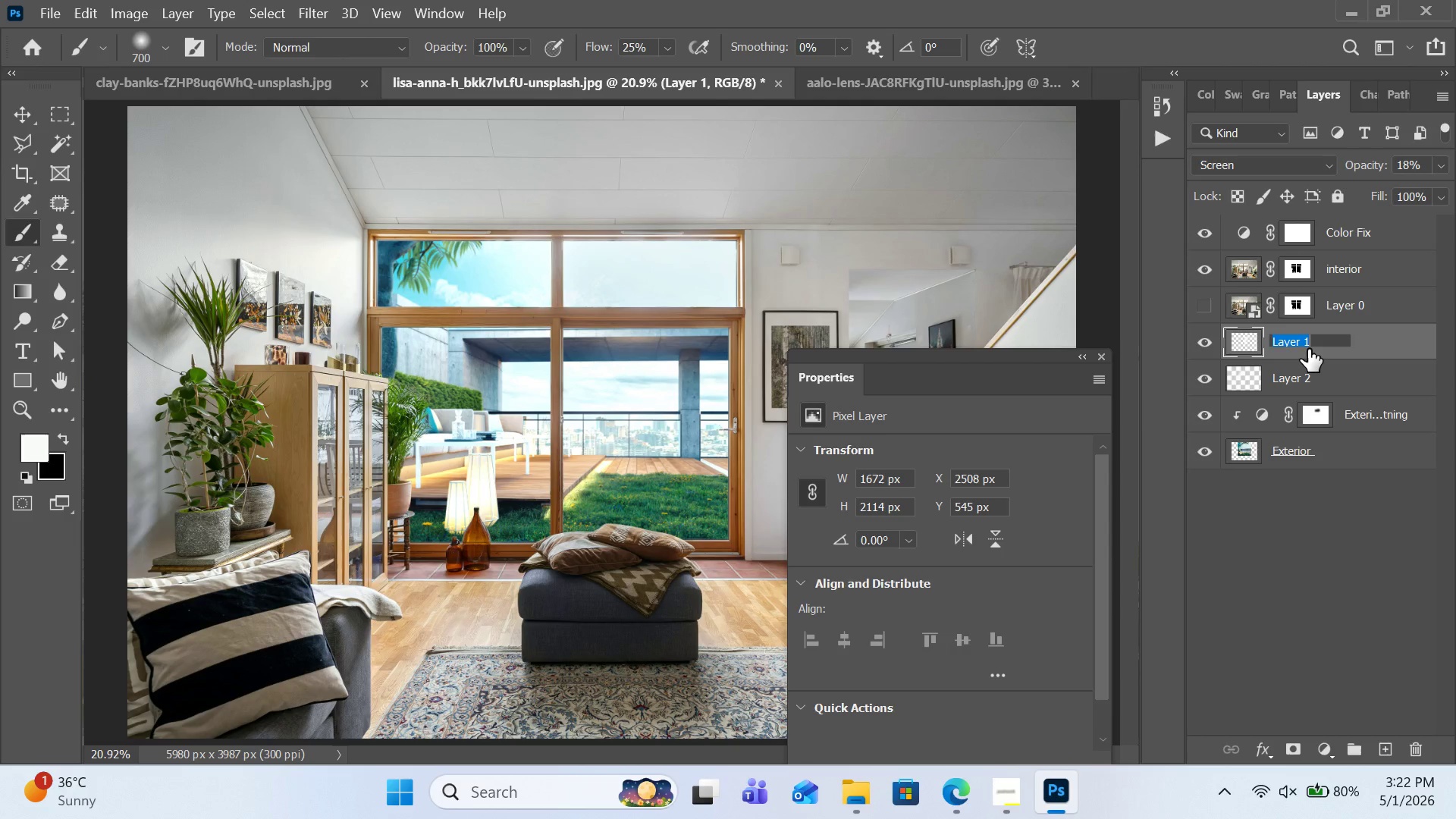 
type(Hight)
key(Backspace)
type(light)
key(Backspace)
type(t)
 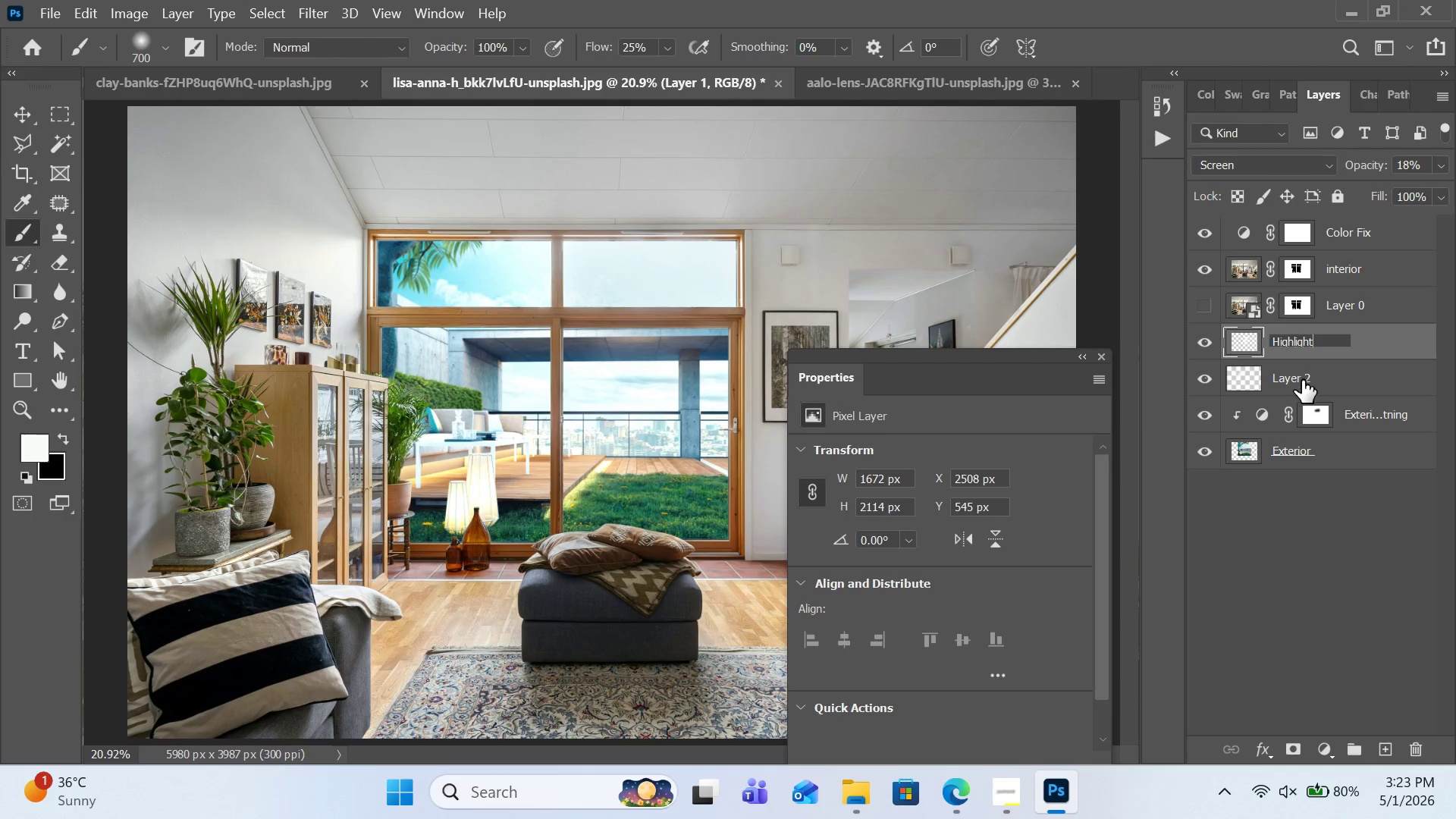 
double_click([1302, 380])
 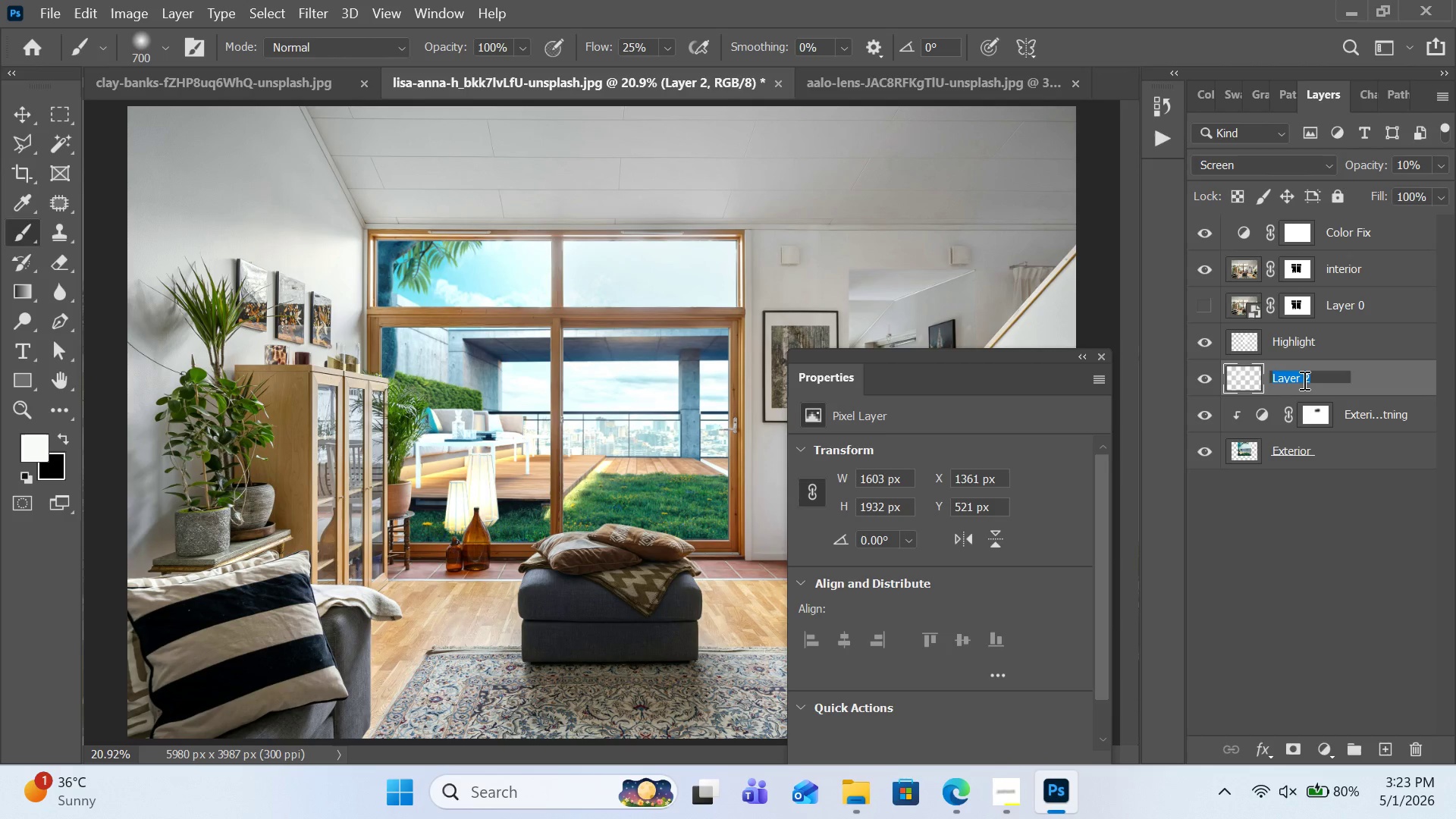 
type(Hight)
key(Backspace)
type(light2)
 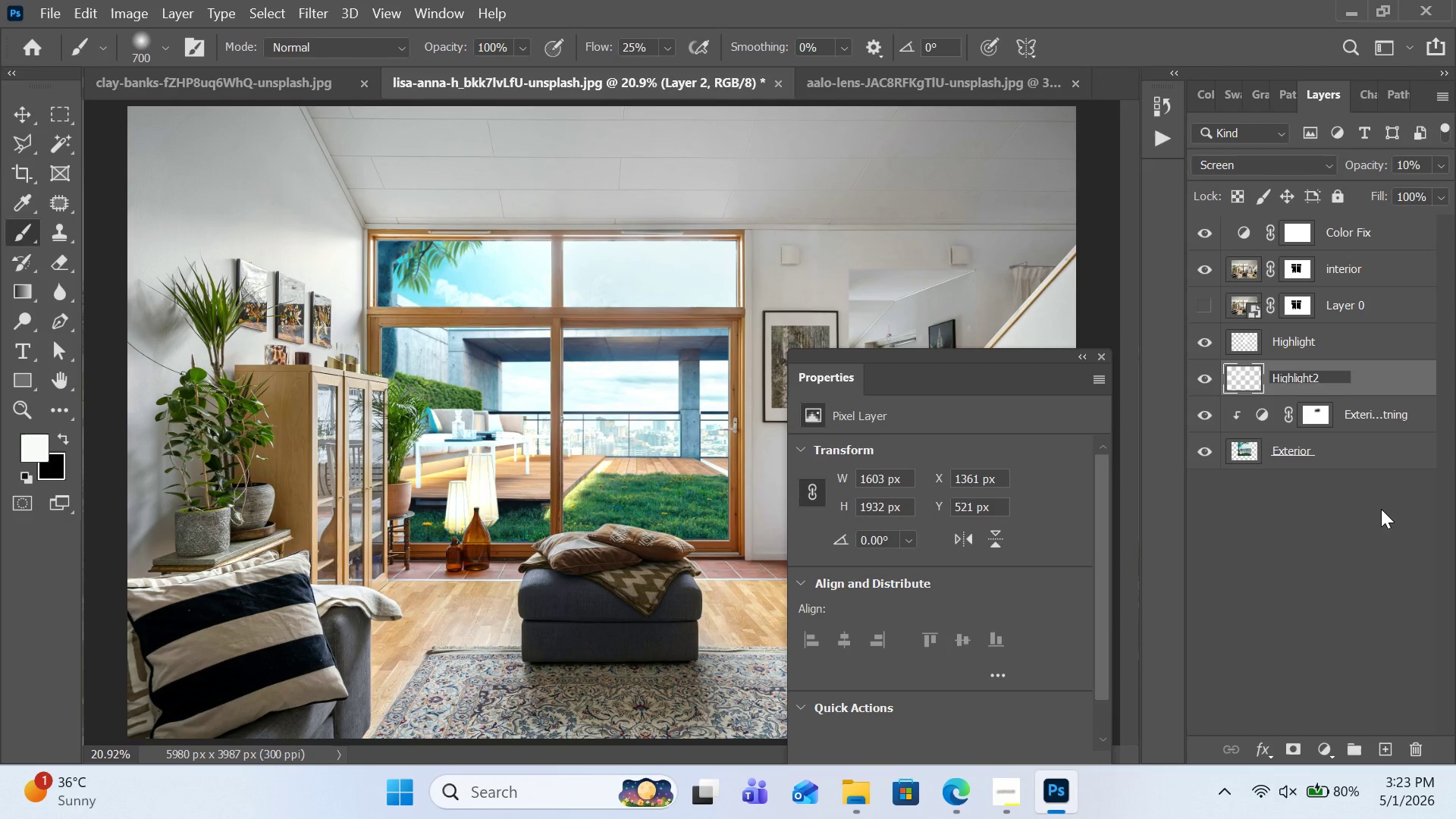 
key(Backspace)
 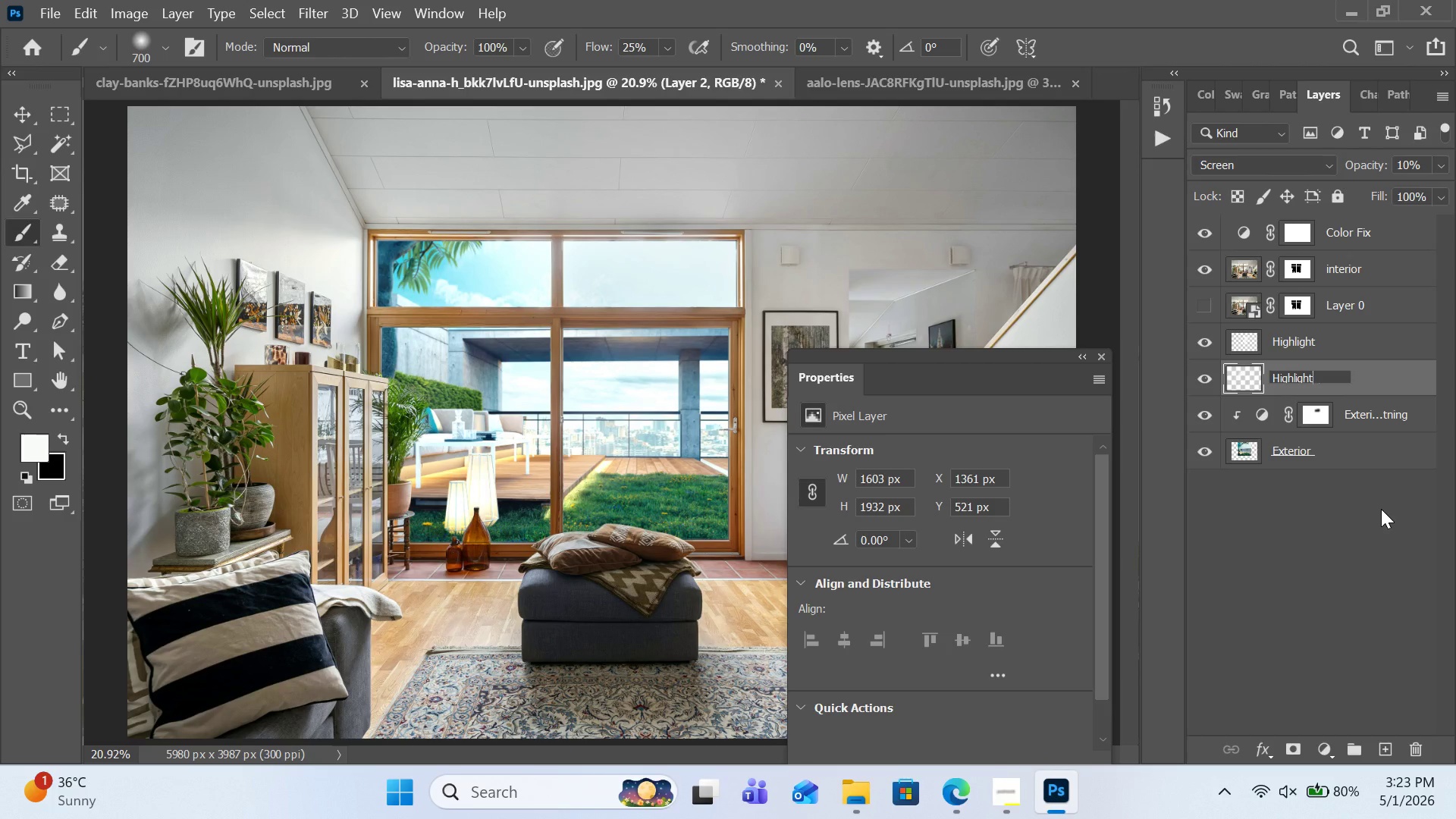 
key(Shift+ShiftRight)
 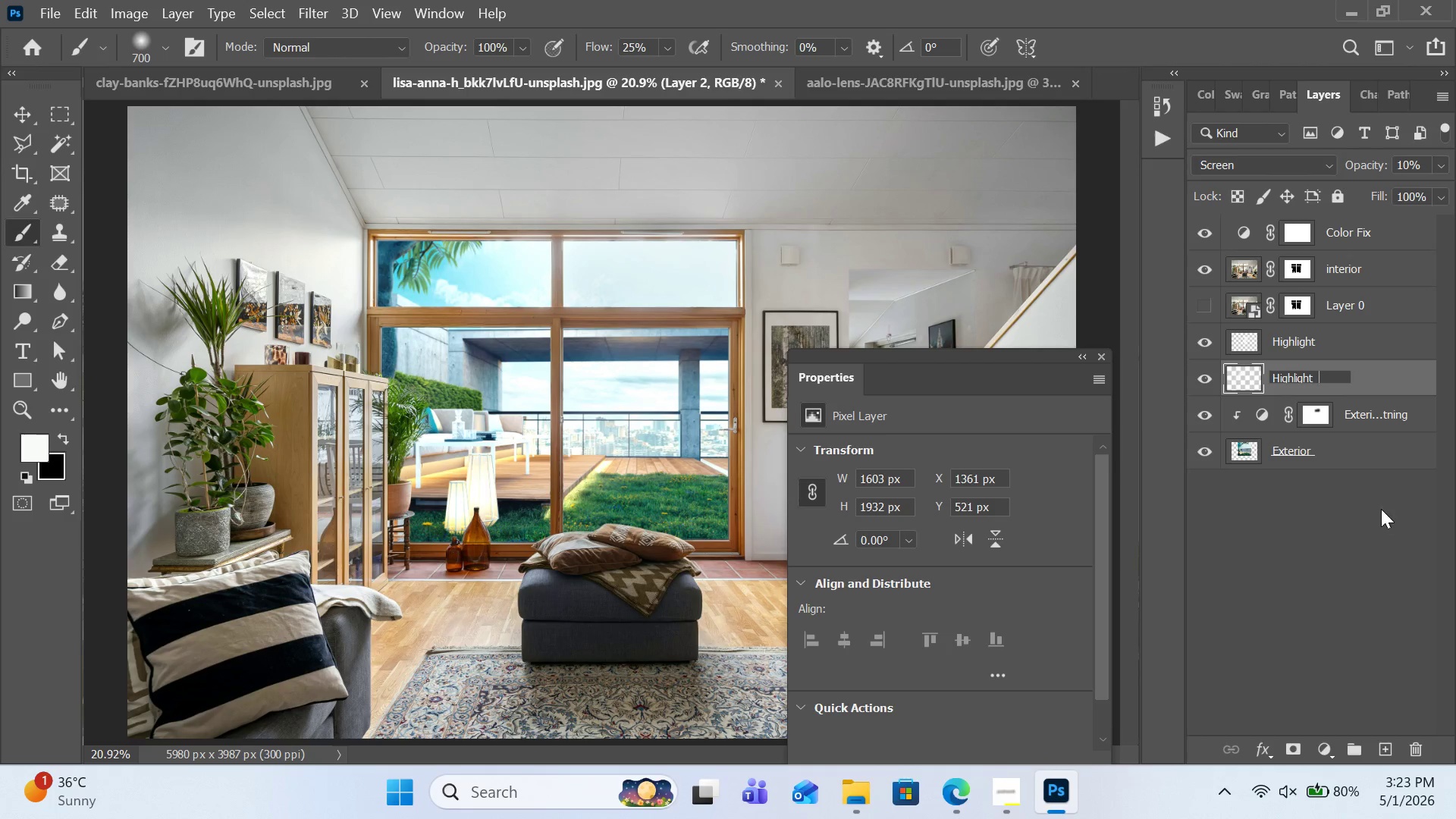 
key(Shift+Minus)
 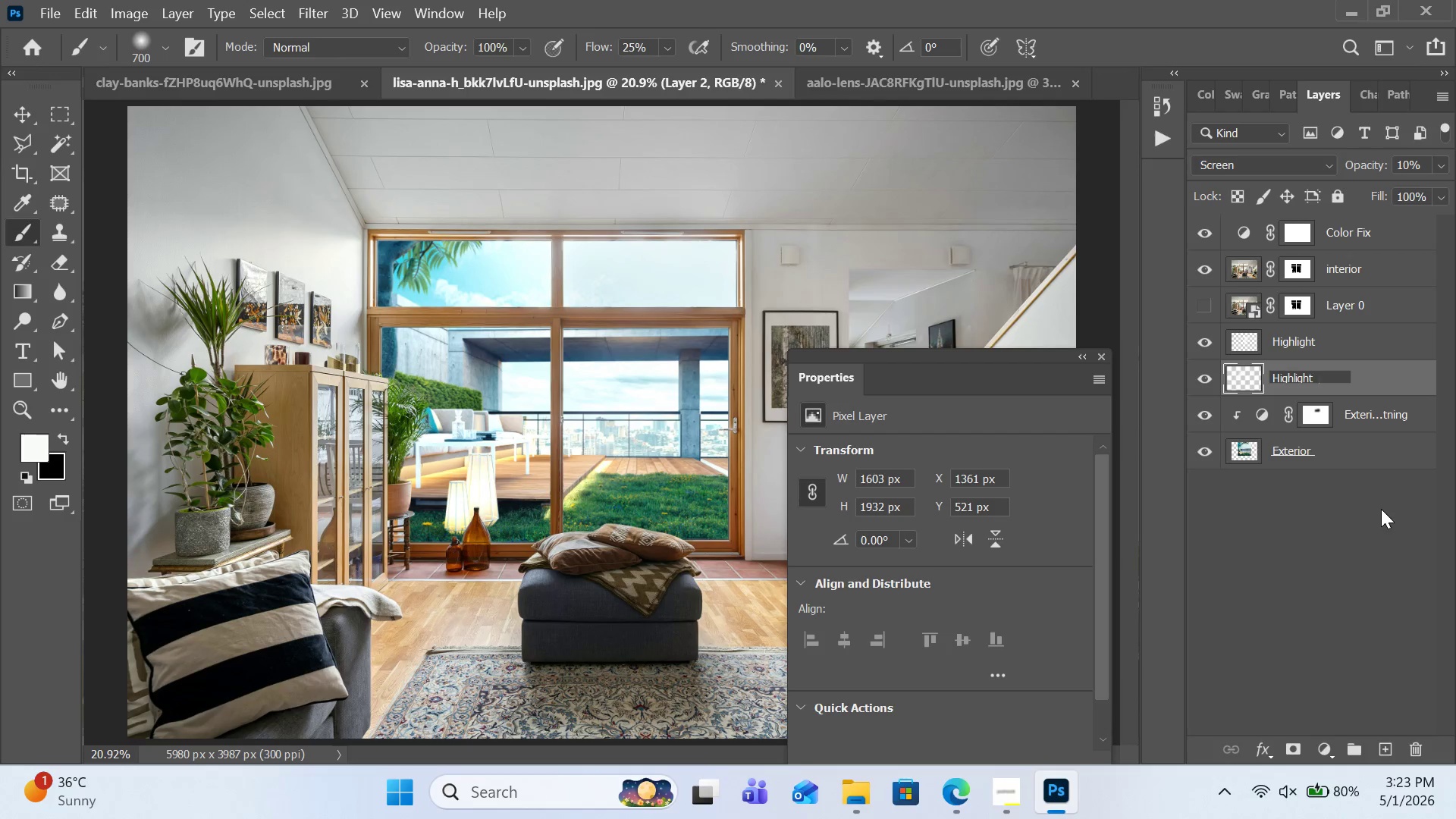 
key(2)
 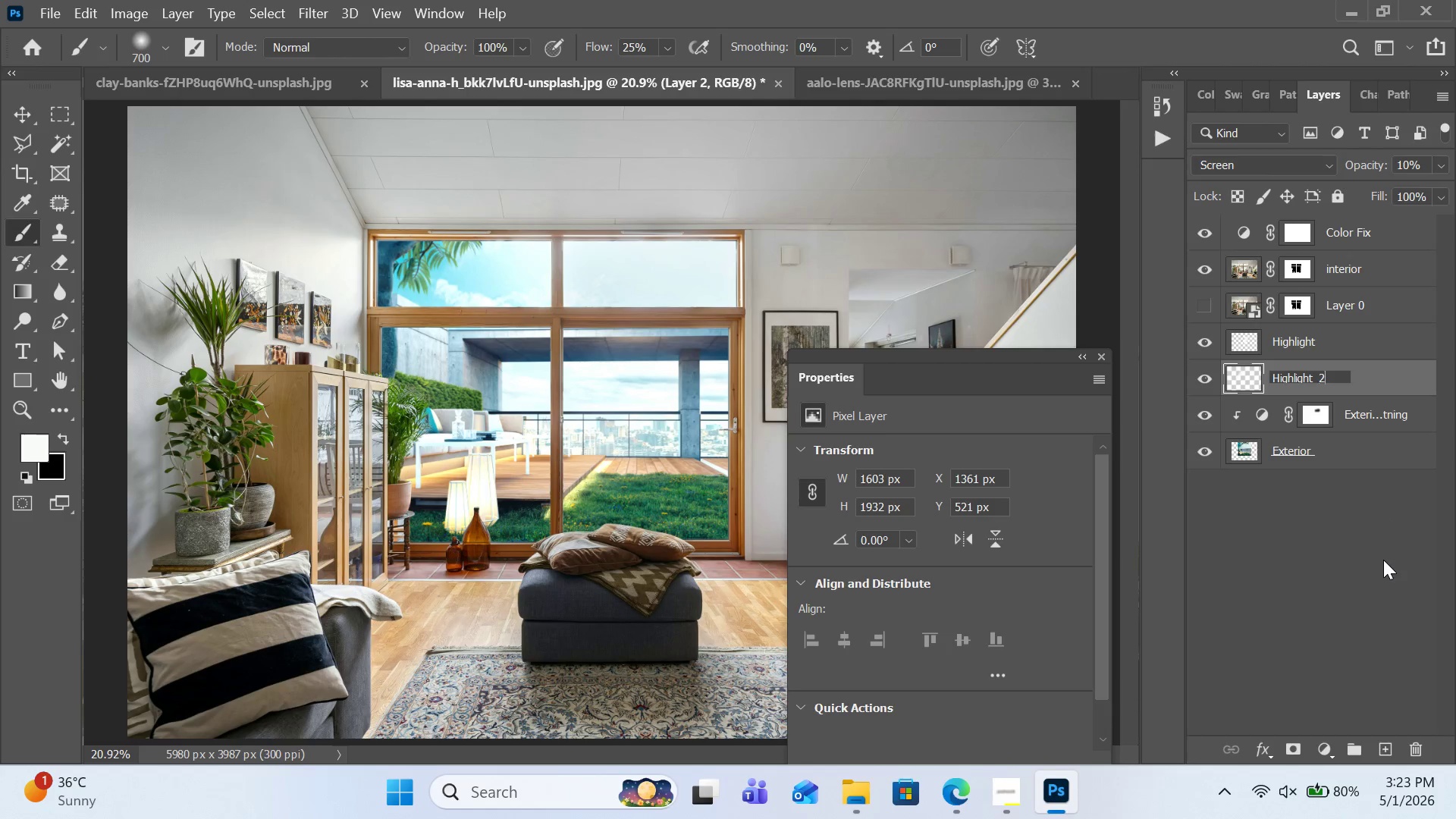 
key(Enter)
 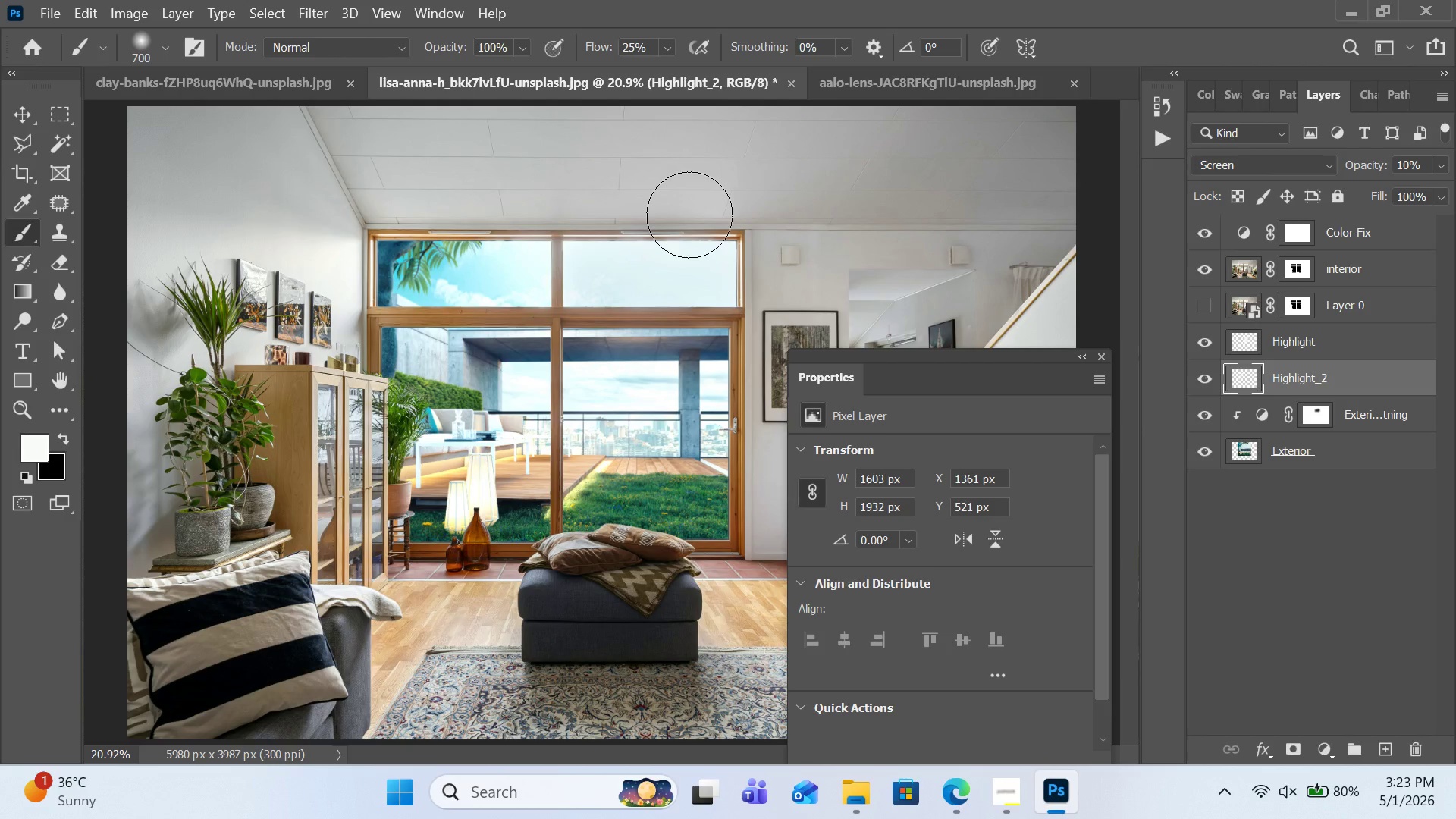 
wait(16.94)
 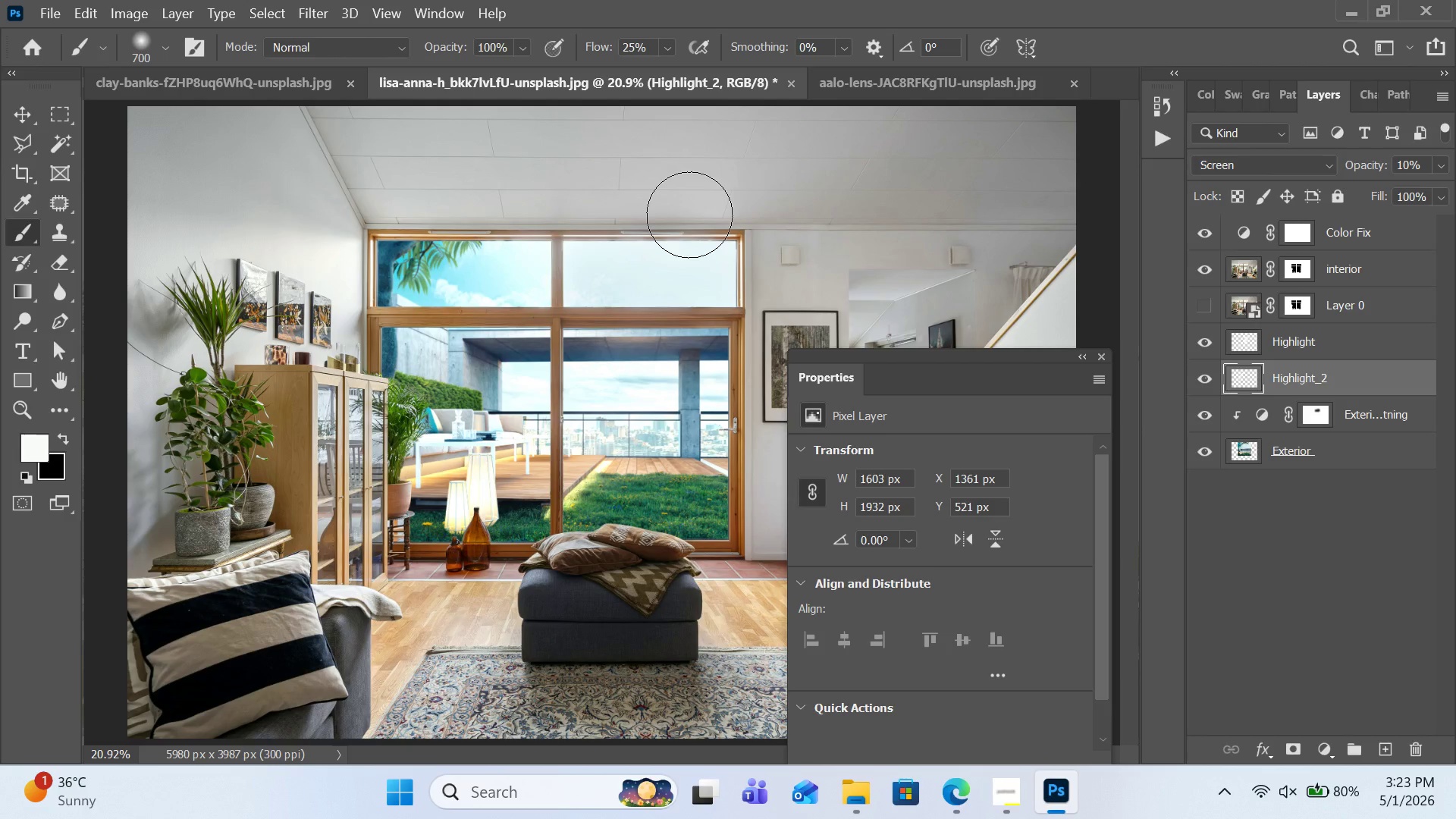 
left_click([1078, 355])
 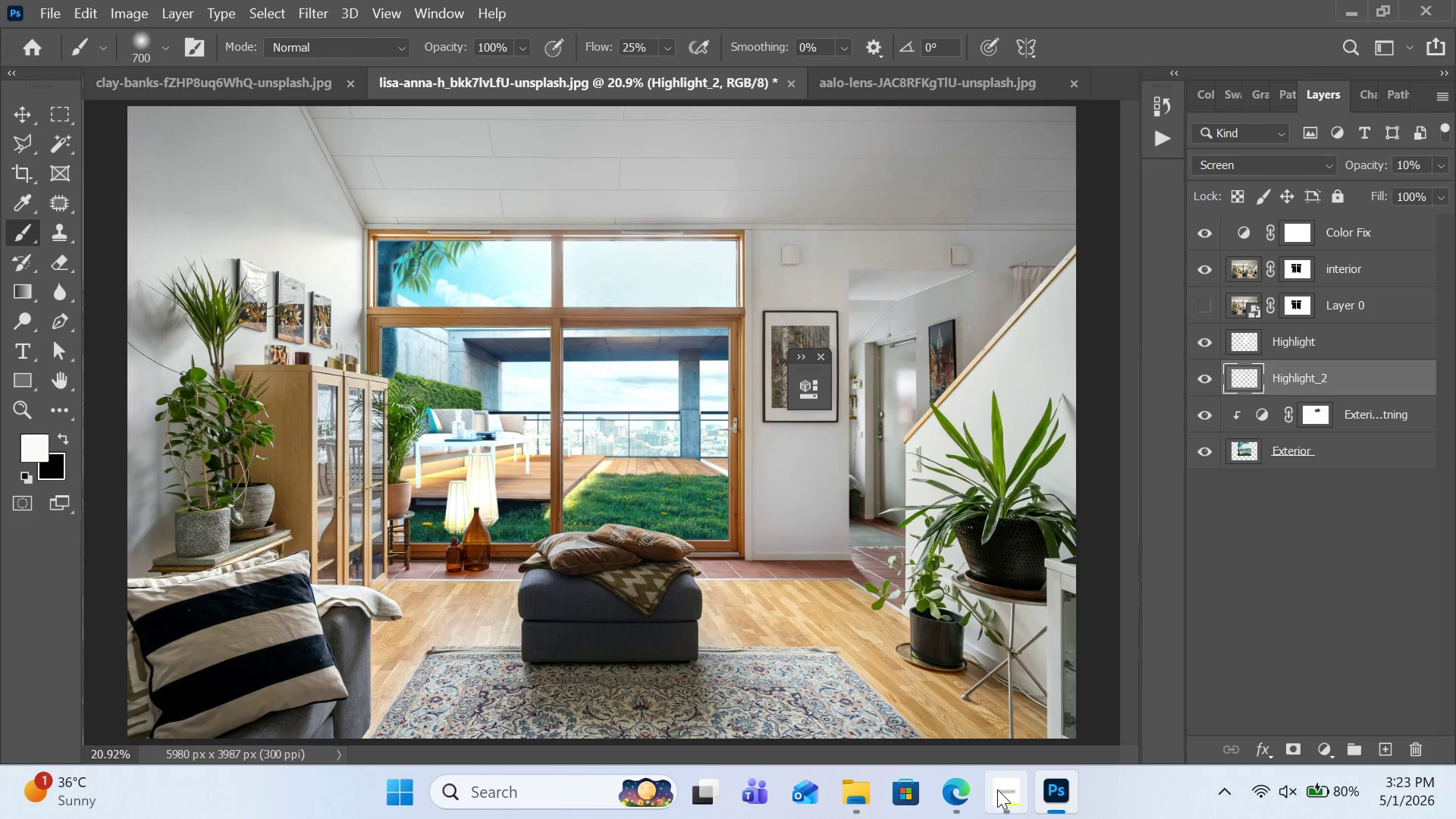 
left_click([1012, 783])